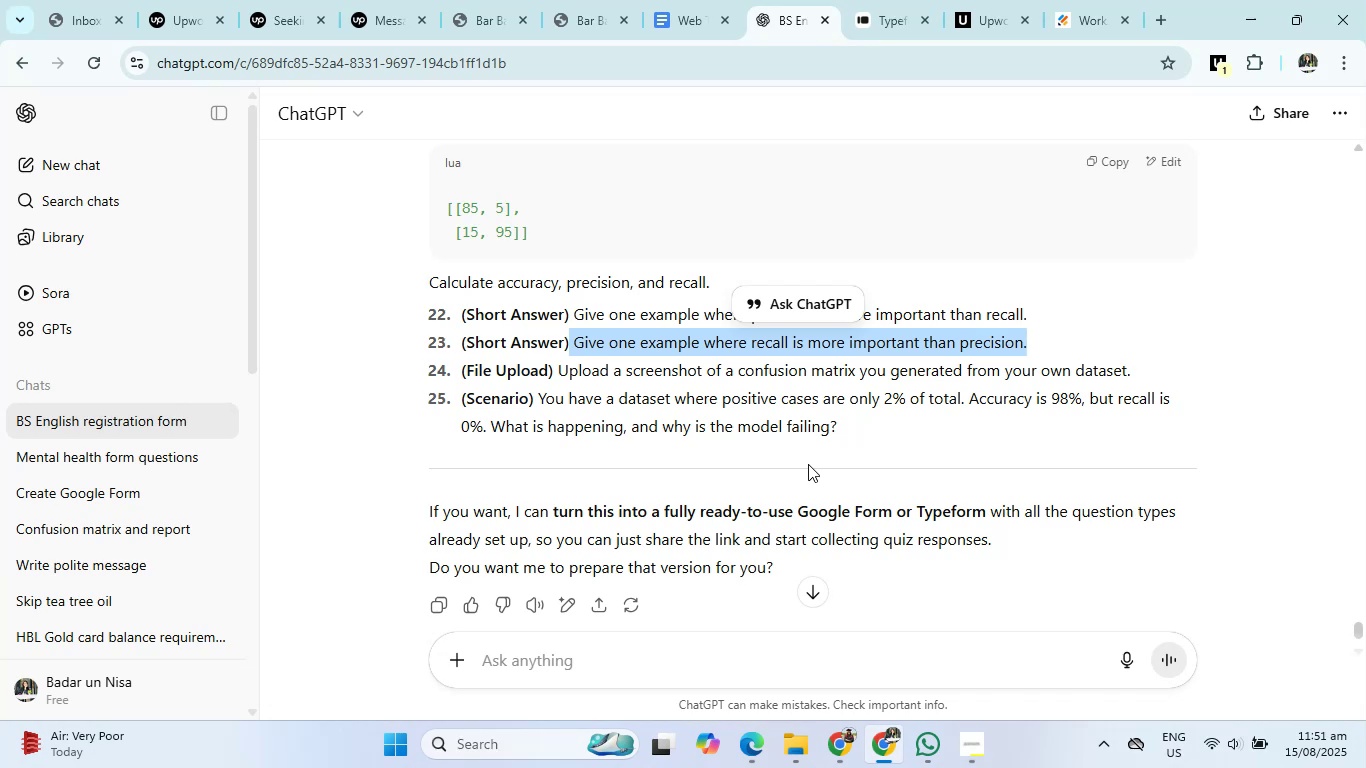 
left_click_drag(start_coordinate=[557, 374], to_coordinate=[1153, 374])
 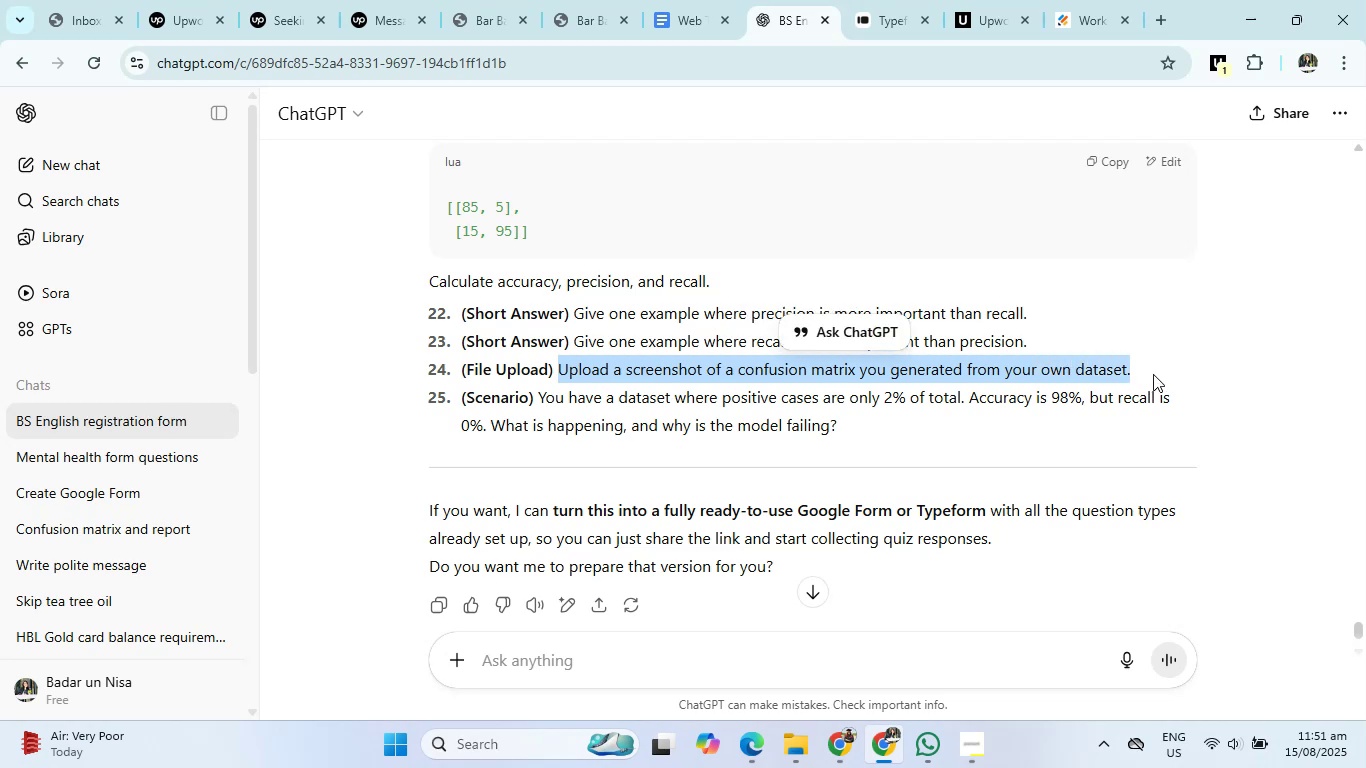 
key(Control+C)
 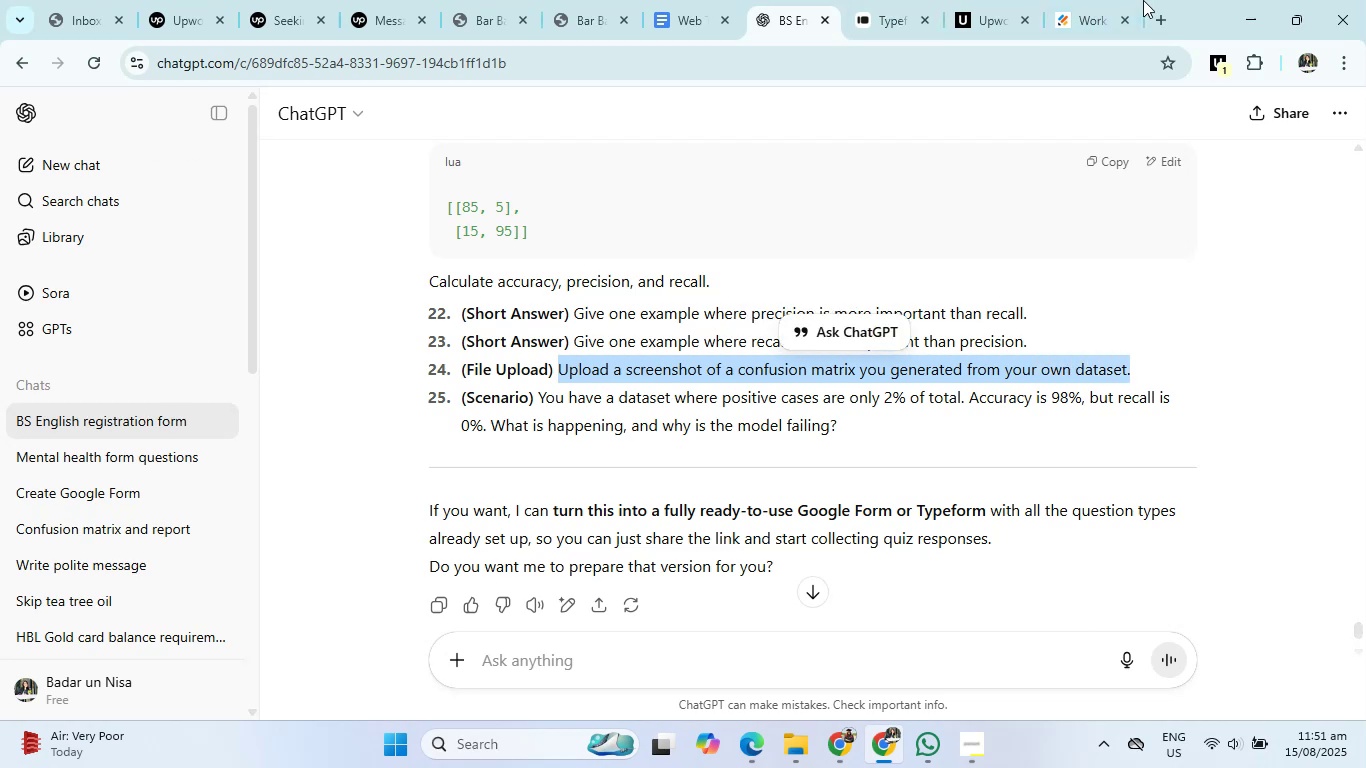 
left_click([915, 3])
 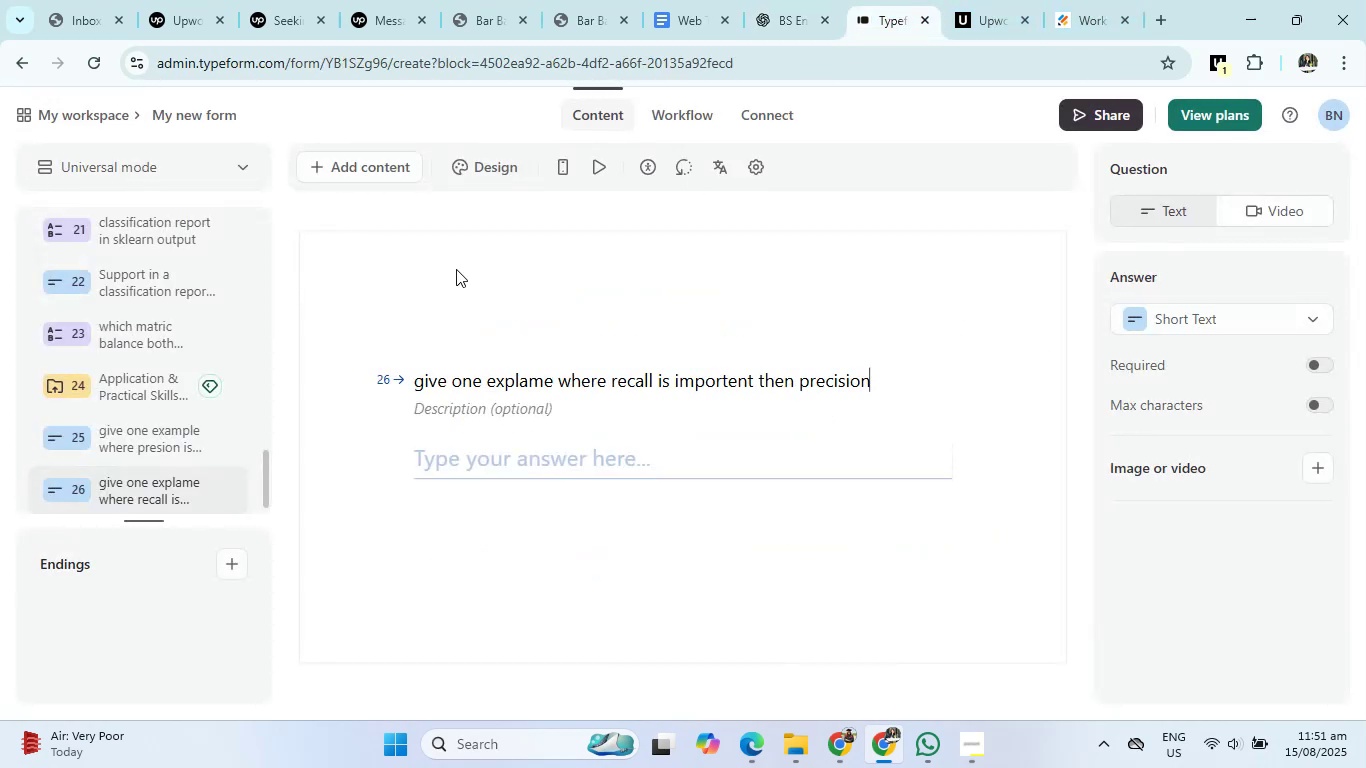 
left_click([364, 165])
 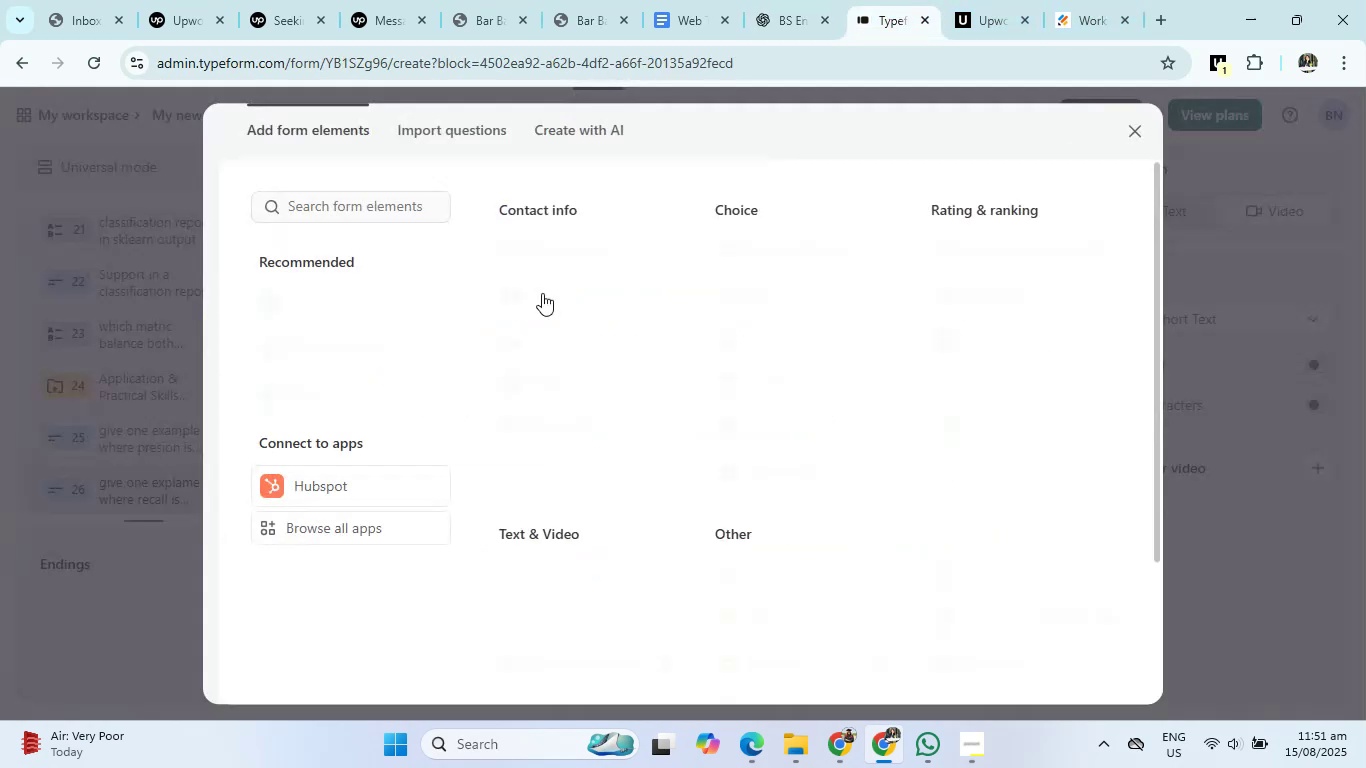 
scroll: coordinate [816, 515], scroll_direction: down, amount: 2.0
 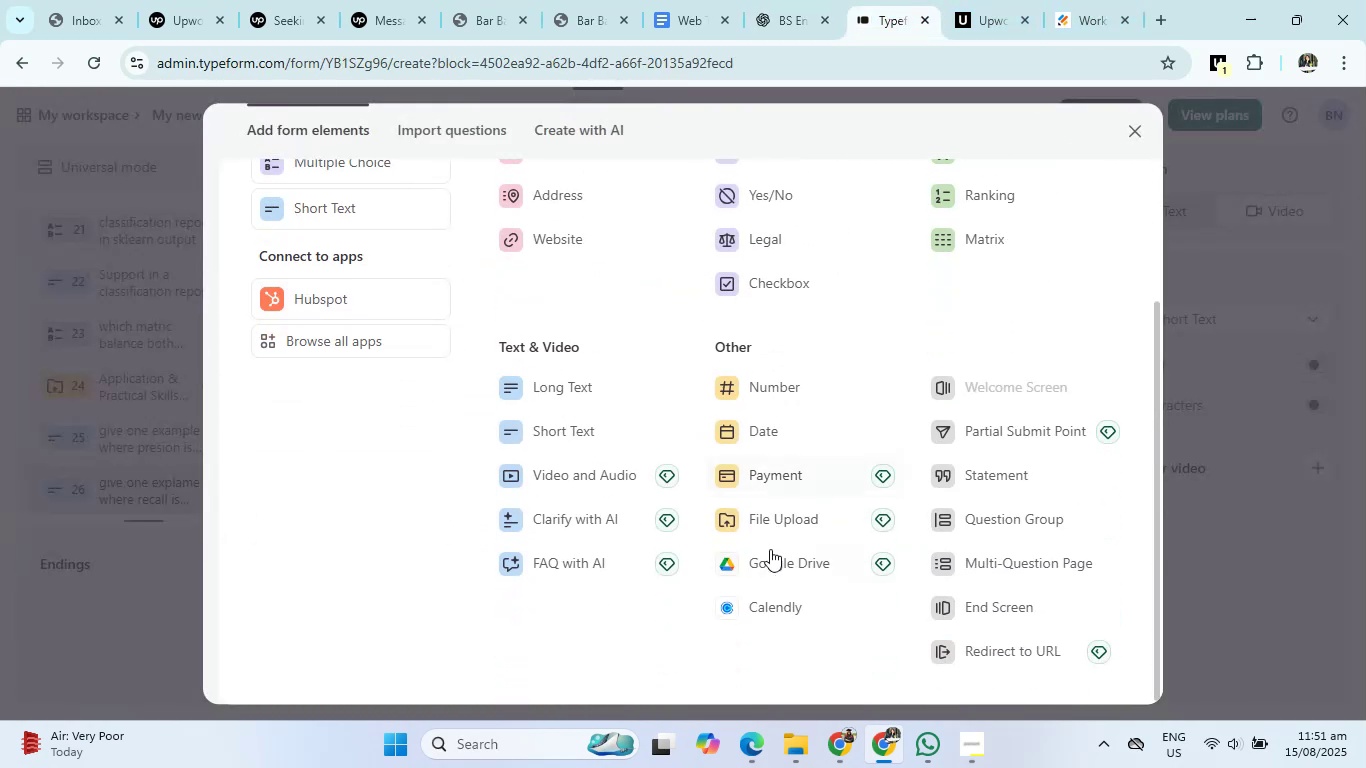 
left_click([770, 517])
 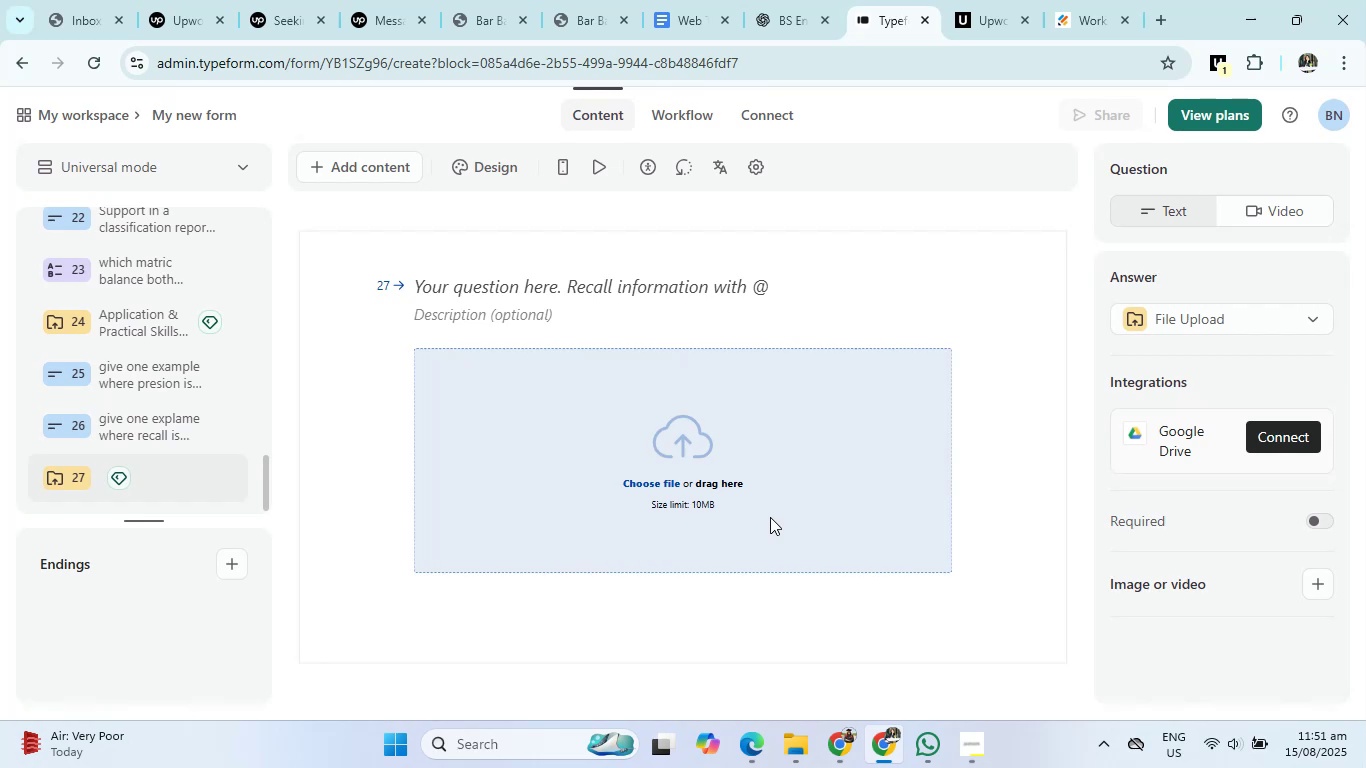 
left_click([501, 285])
 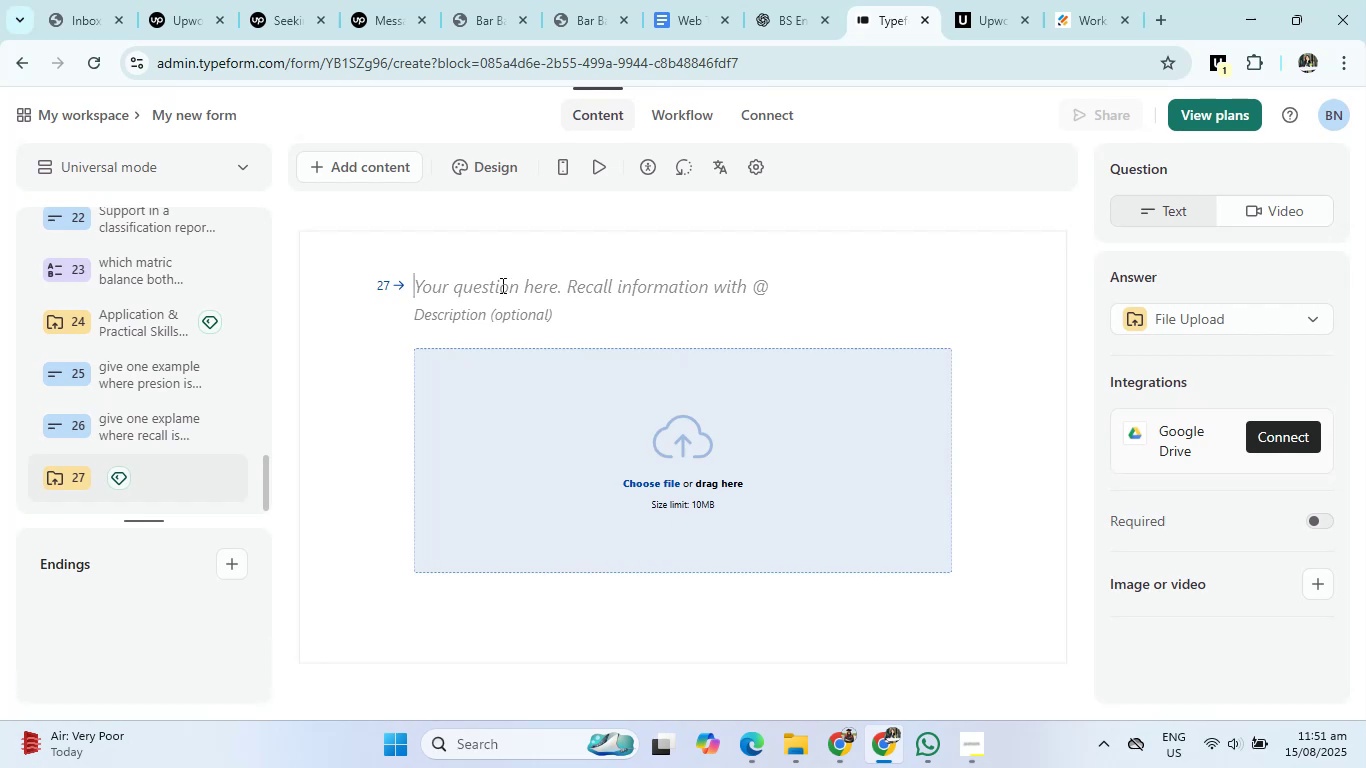 
key(Control+V)
 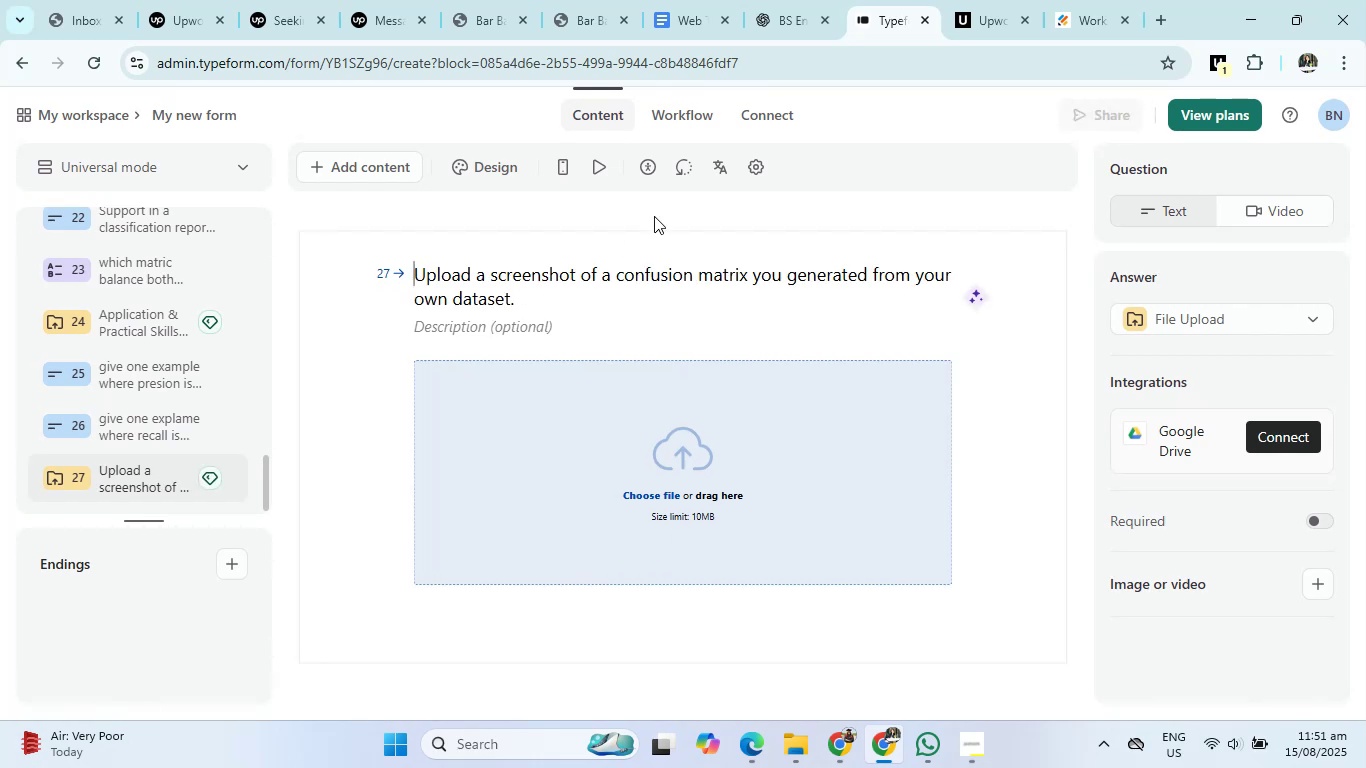 
left_click([774, 7])
 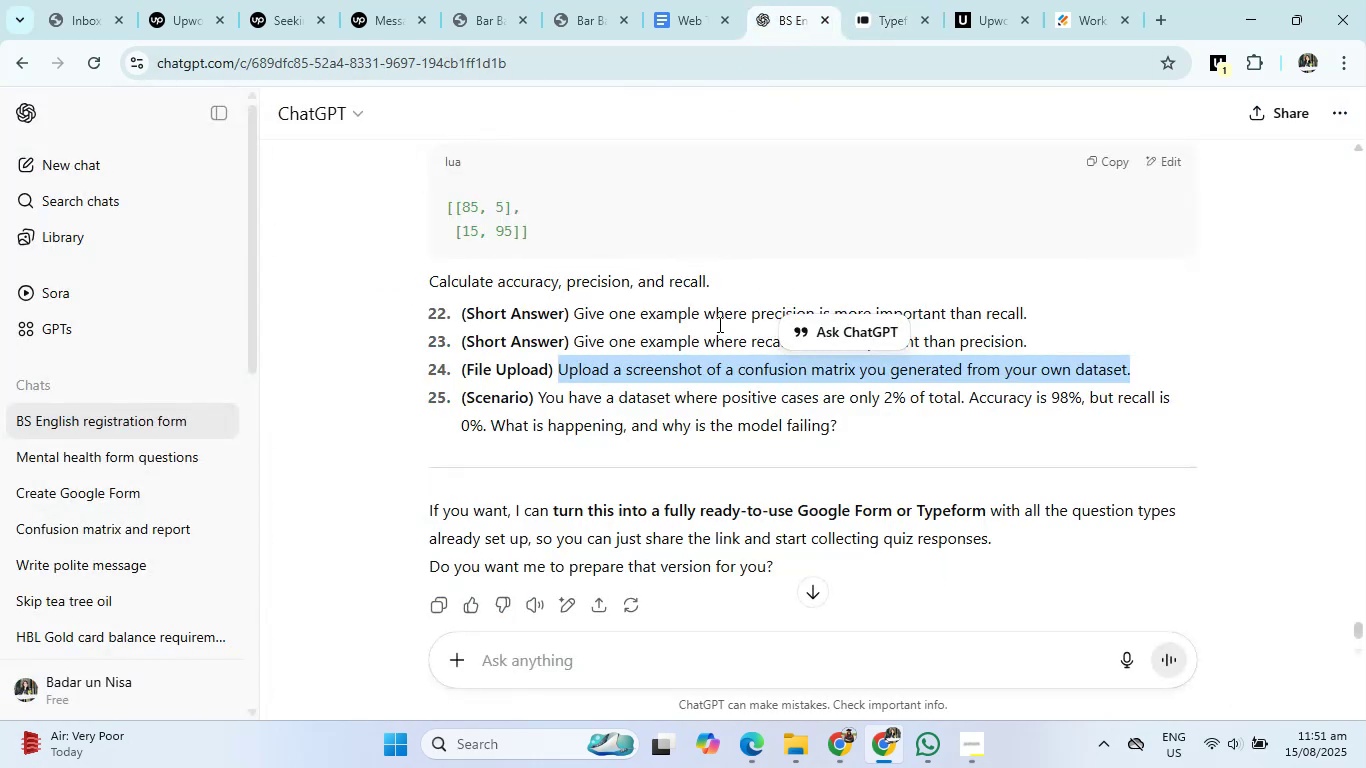 
scroll: coordinate [699, 384], scroll_direction: down, amount: 1.0
 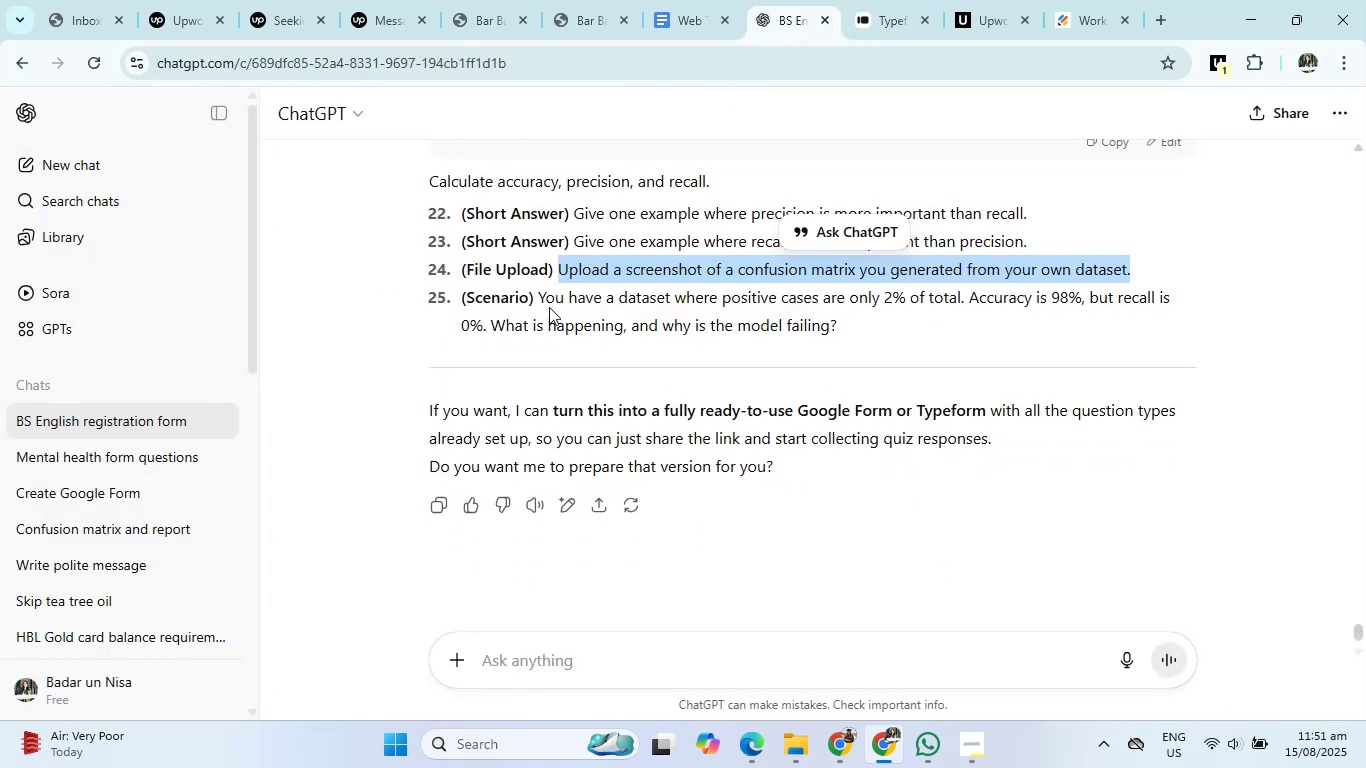 
left_click_drag(start_coordinate=[540, 298], to_coordinate=[1074, 320])
 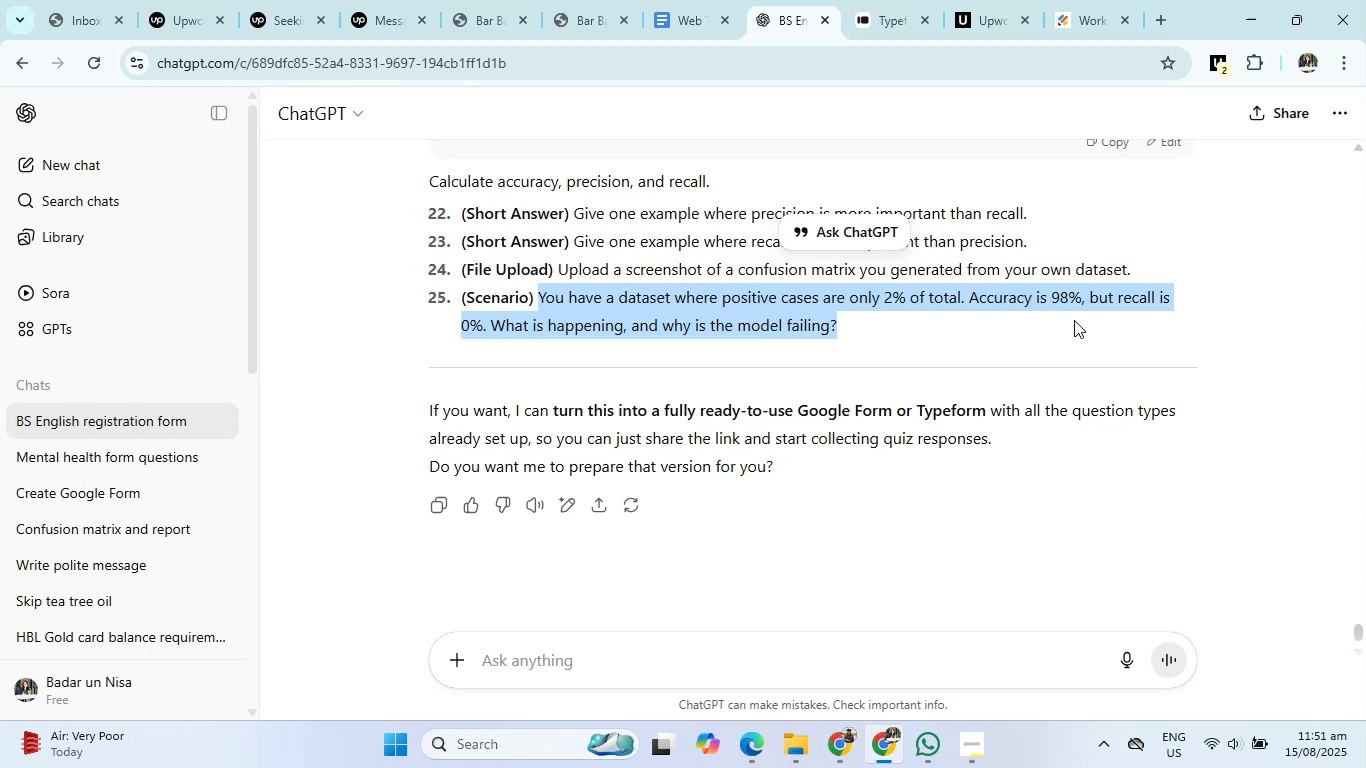 
key(Control+C)
 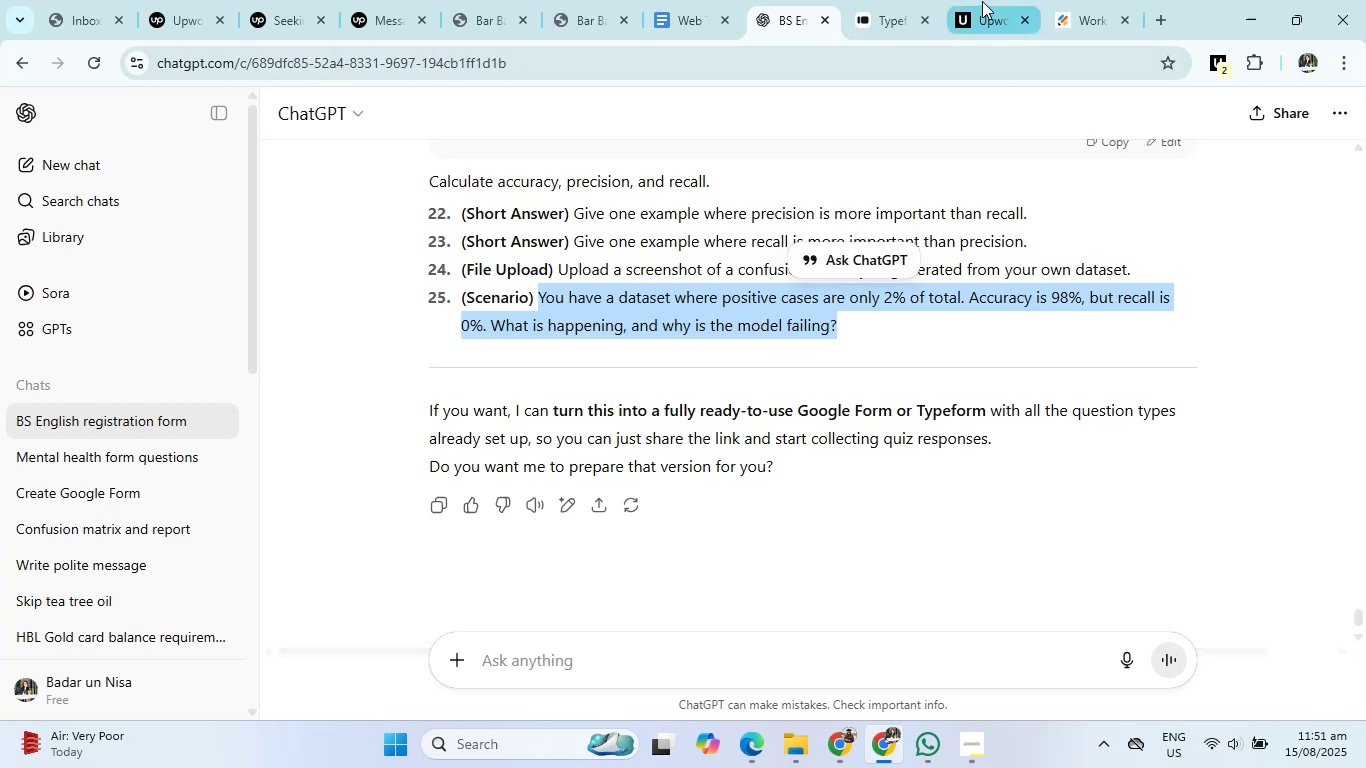 
left_click([892, 1])
 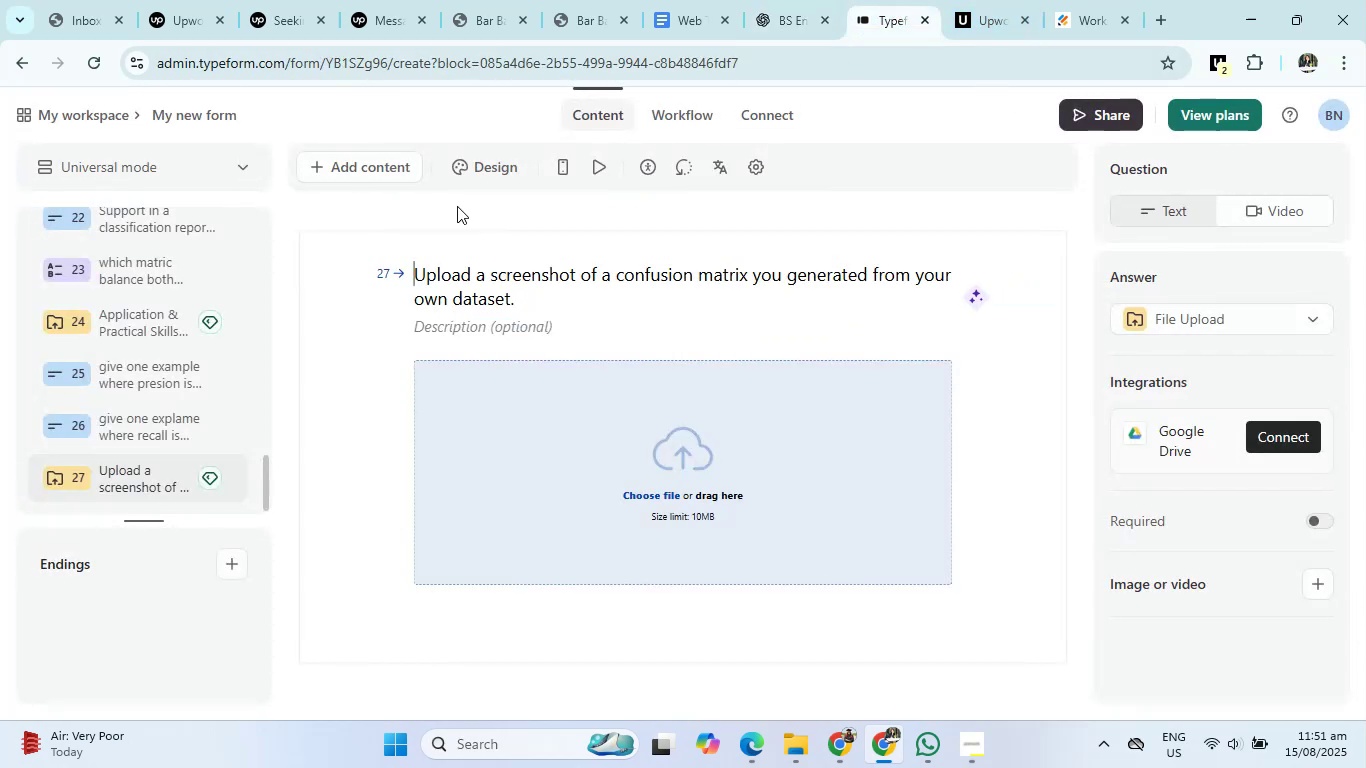 
left_click([324, 166])
 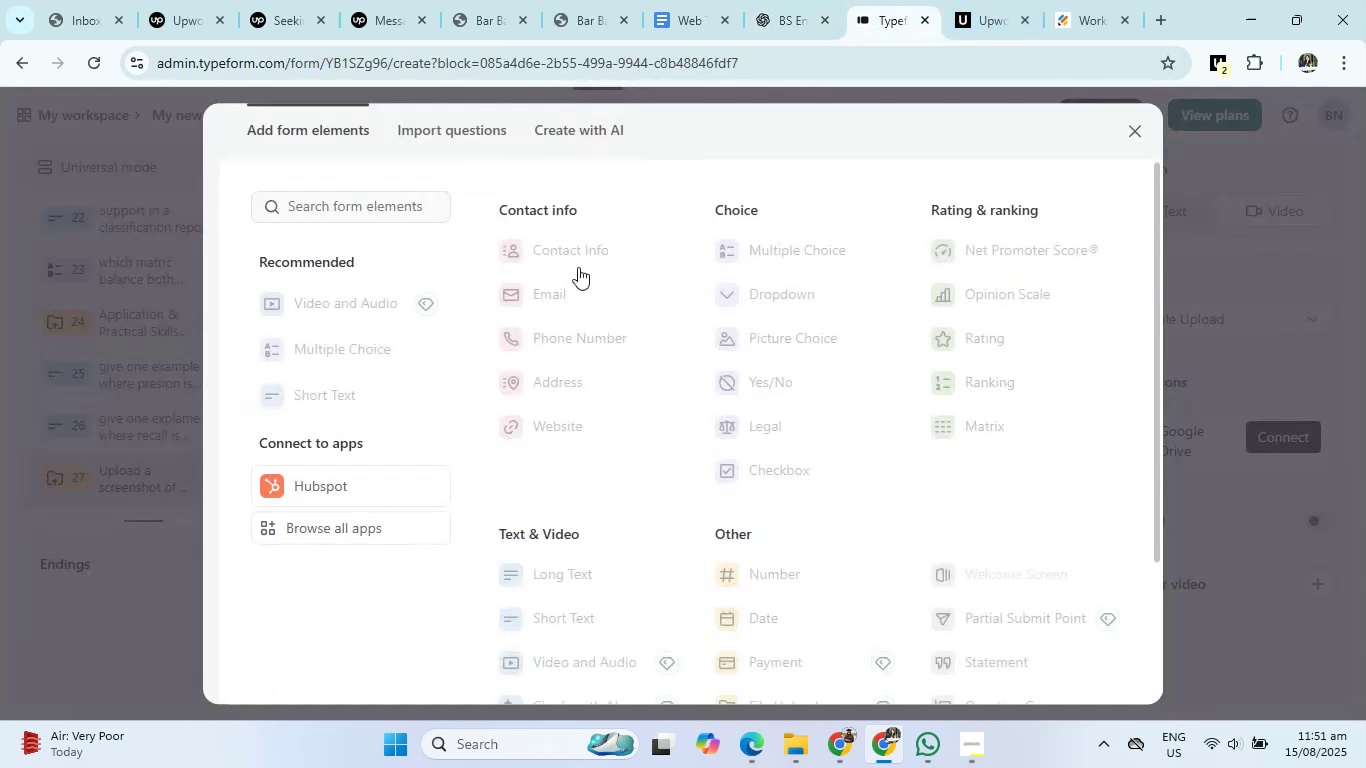 
scroll: coordinate [774, 465], scroll_direction: none, amount: 0.0
 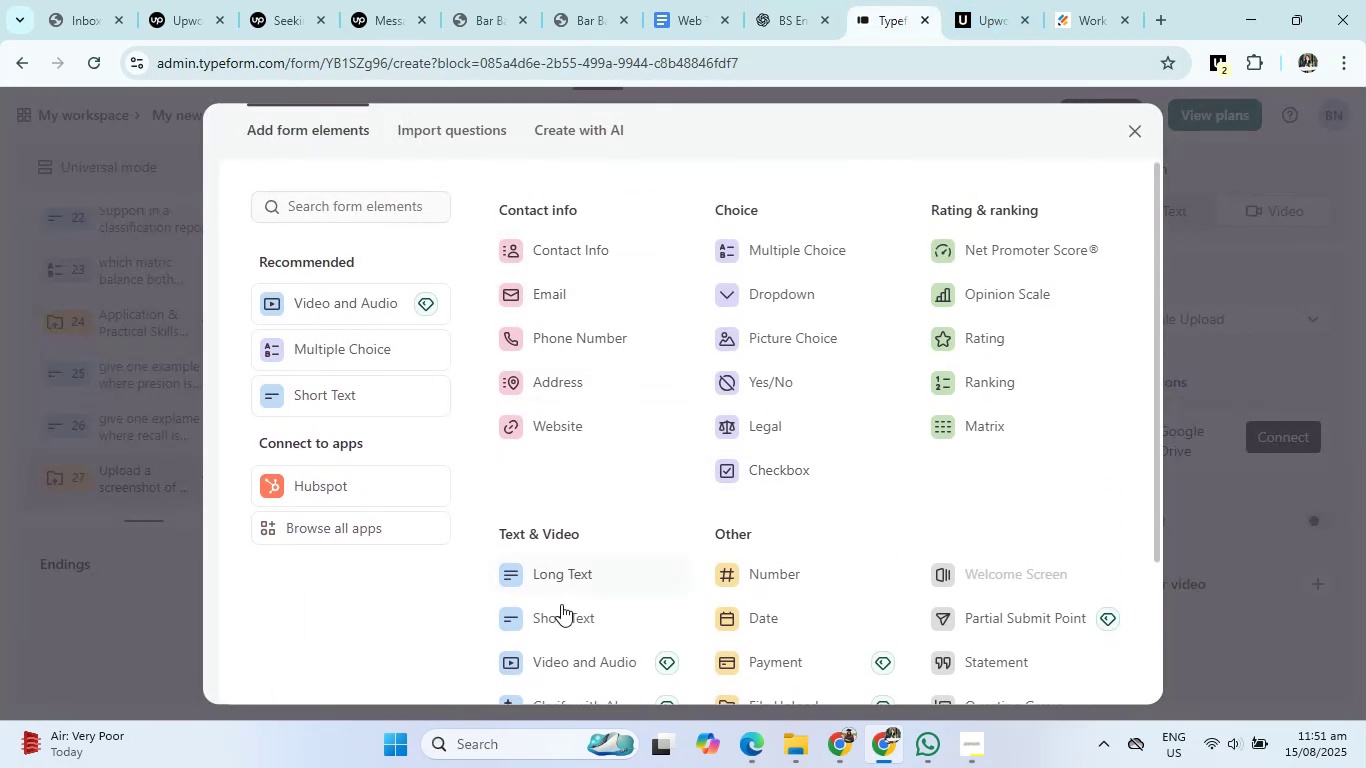 
left_click([574, 576])
 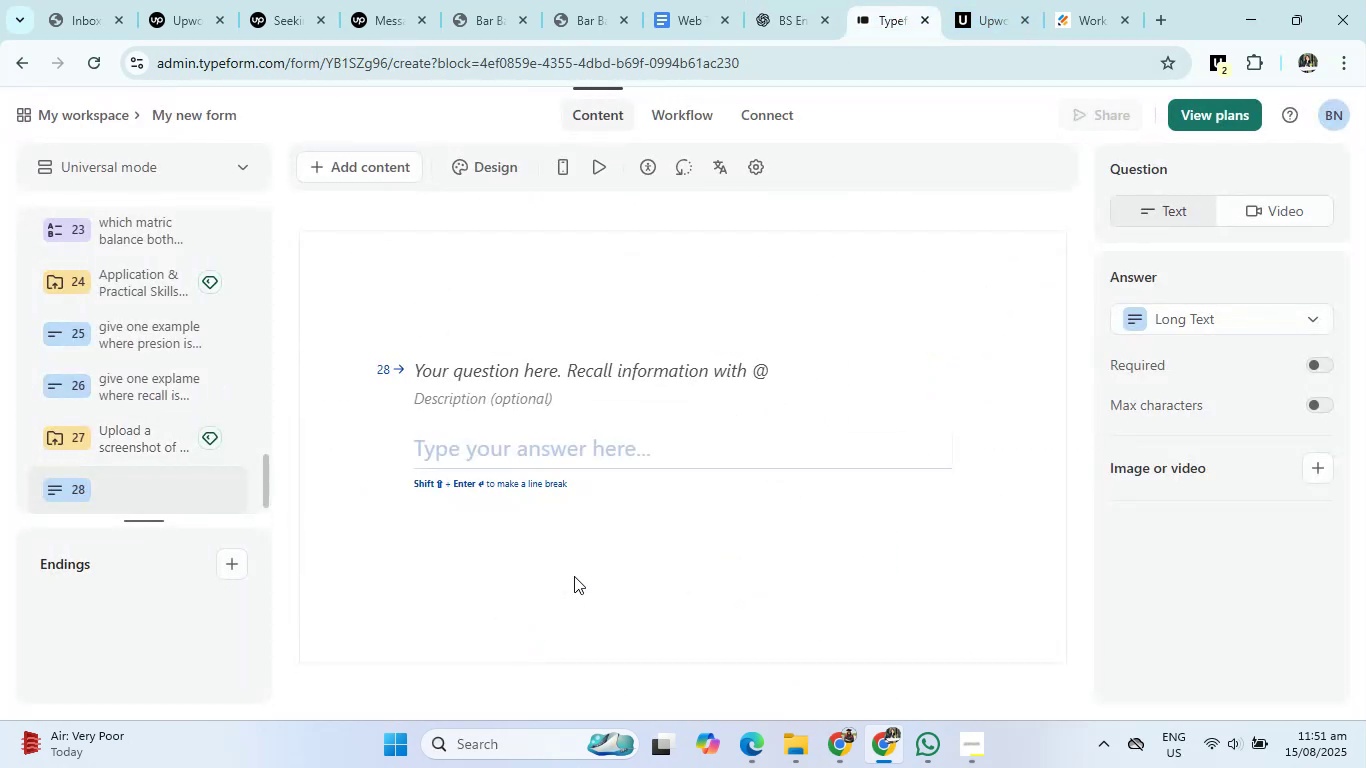 
left_click([593, 378])
 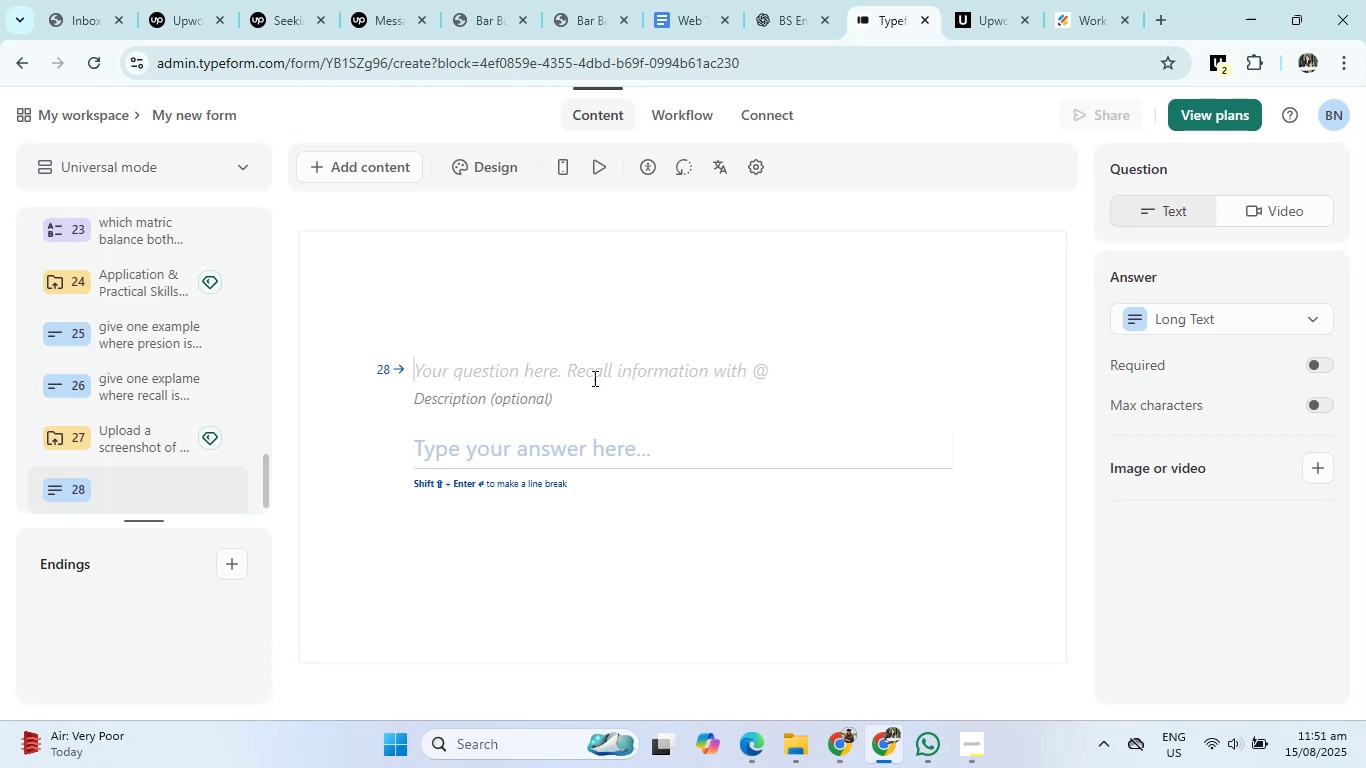 
key(Control+V)
 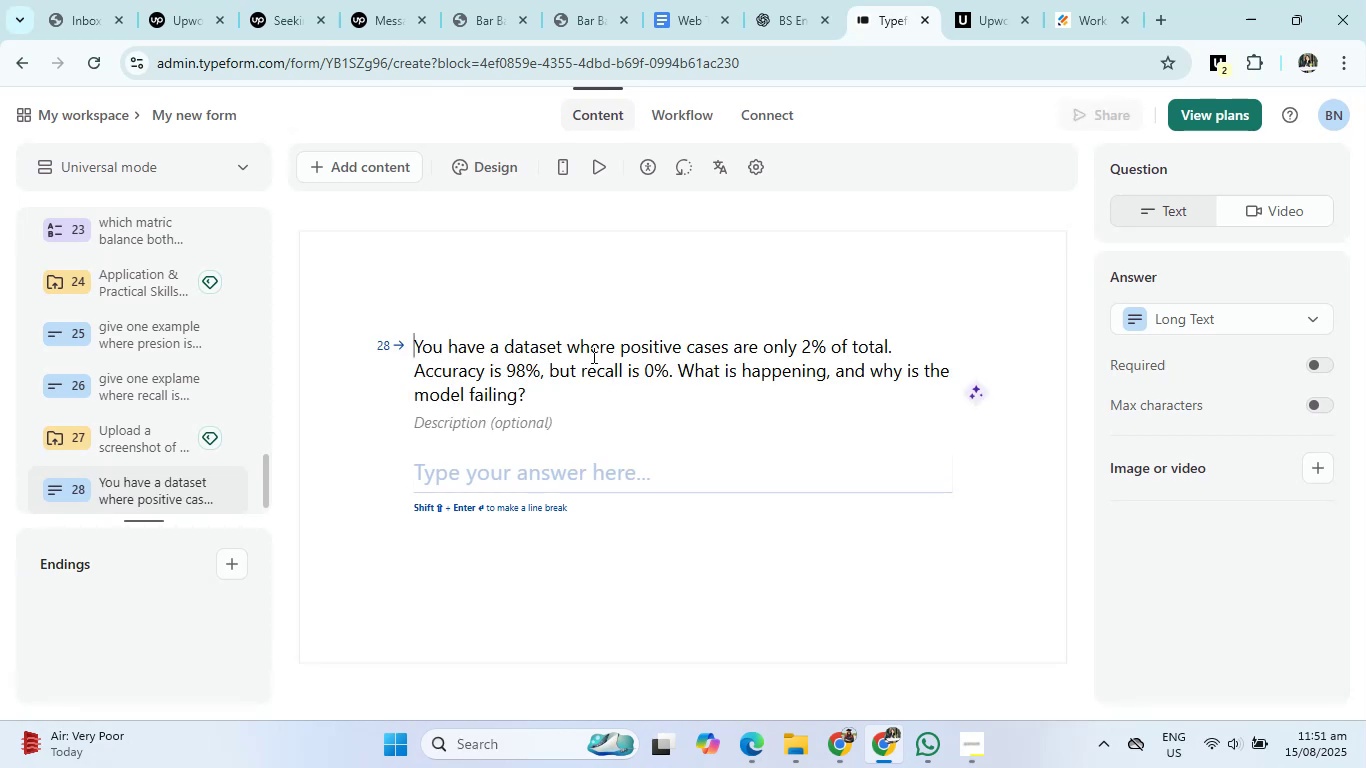 
left_click([387, 167])
 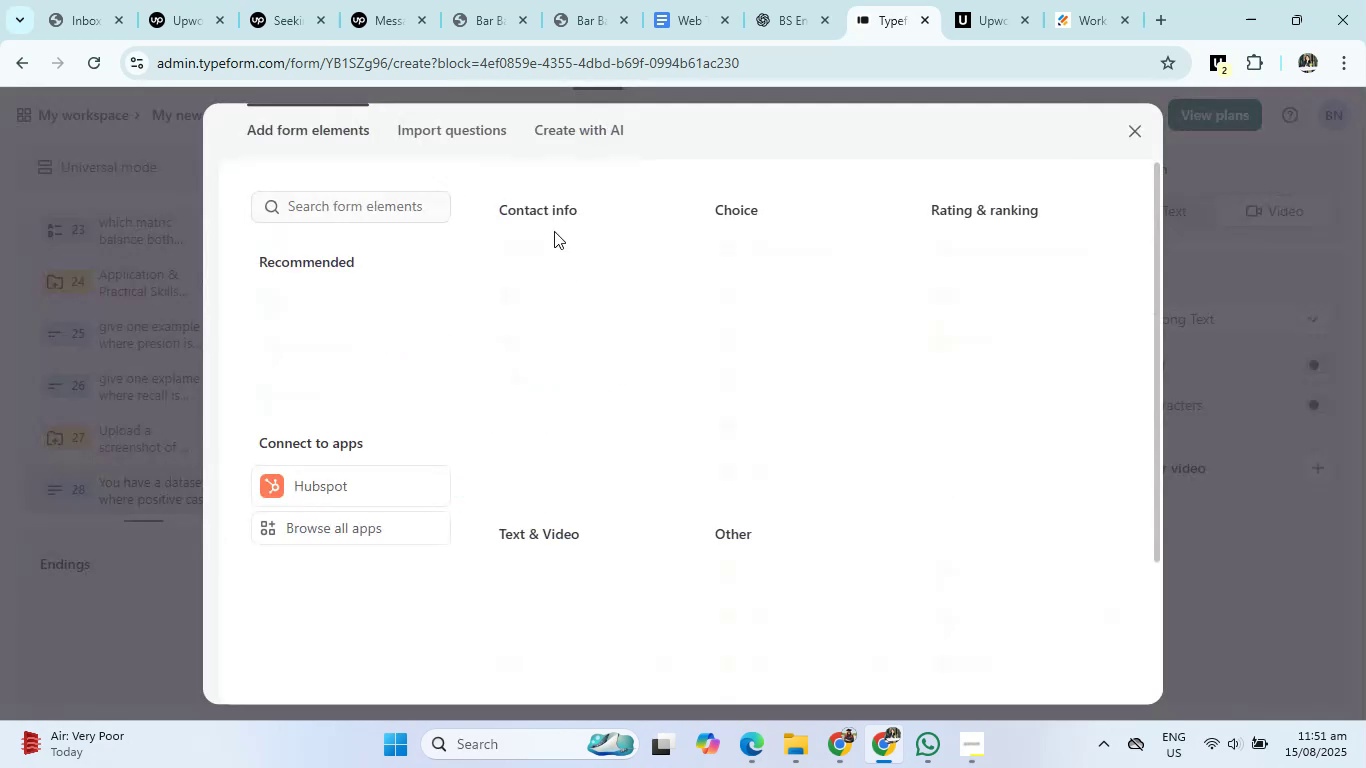 
scroll: coordinate [917, 490], scroll_direction: down, amount: 8.0
 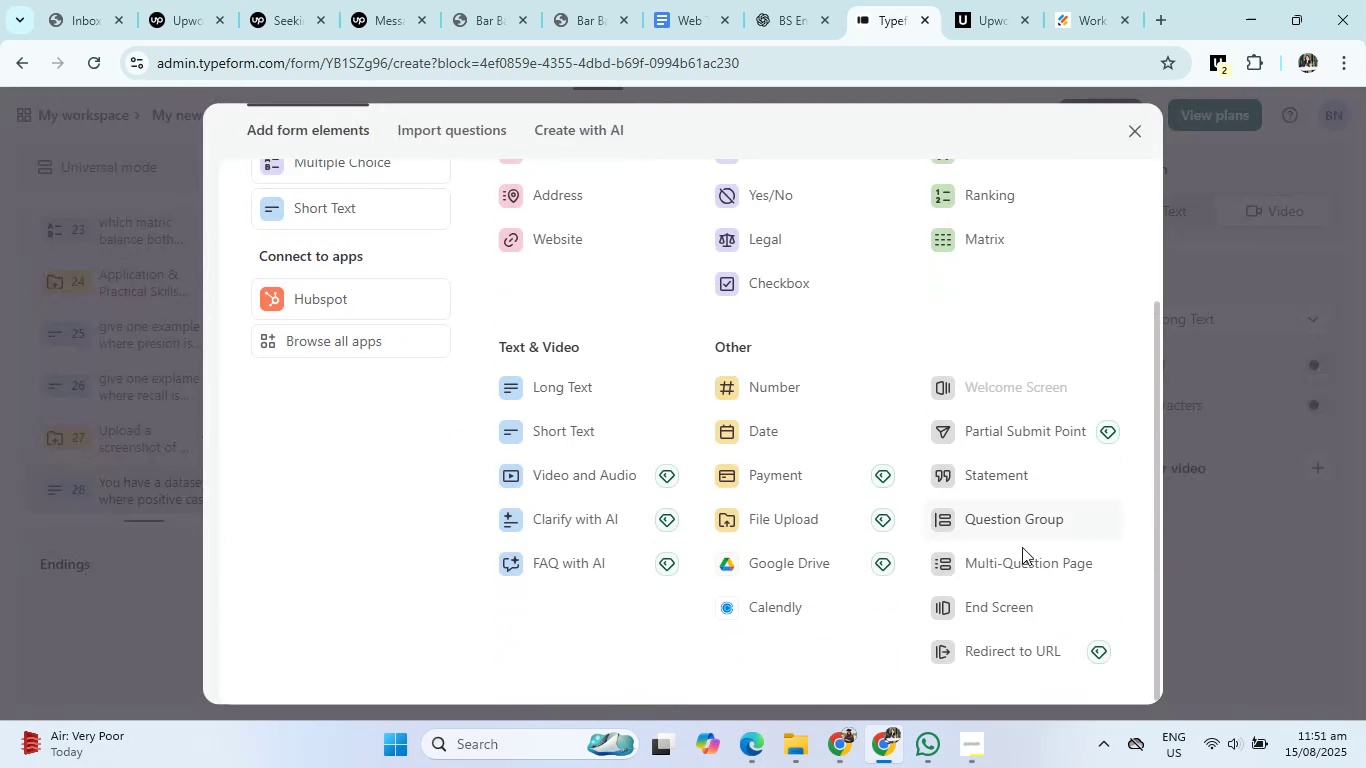 
left_click([1019, 604])
 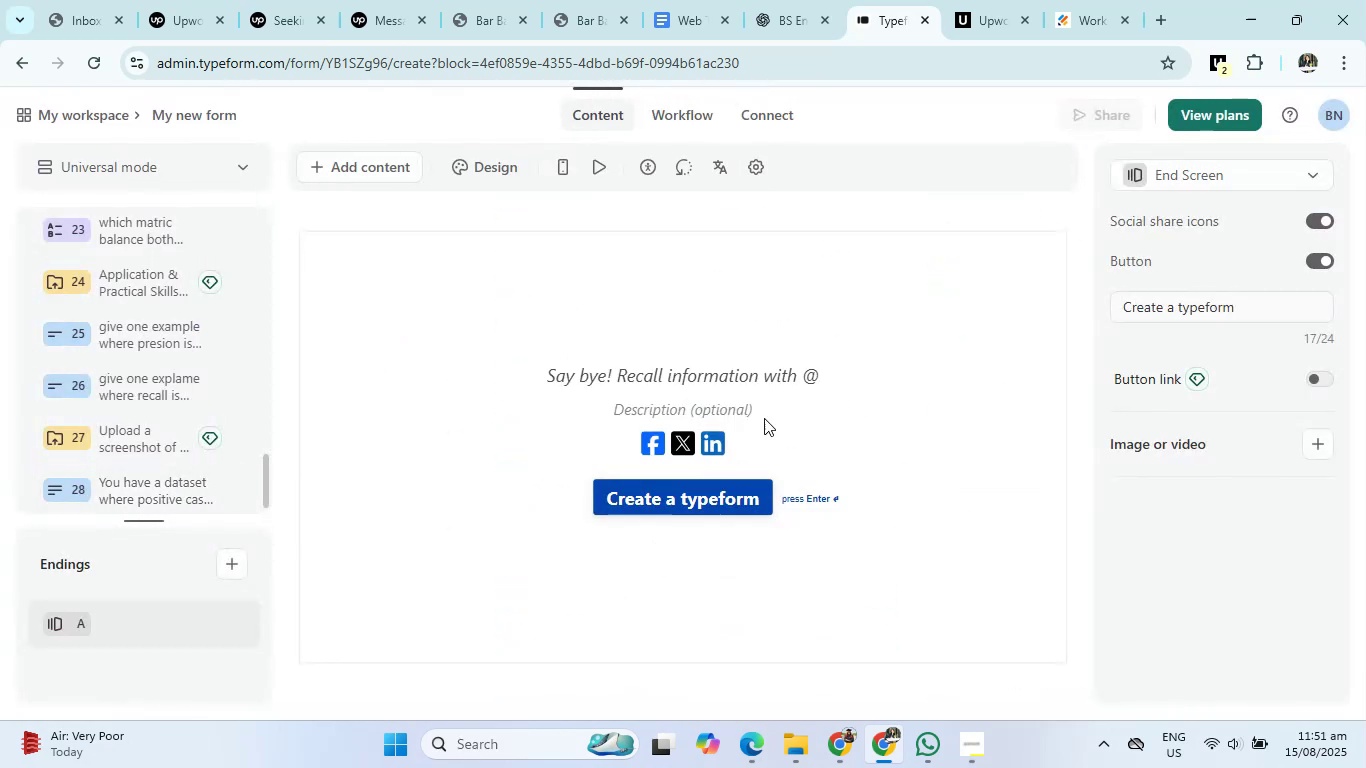 
left_click([696, 374])
 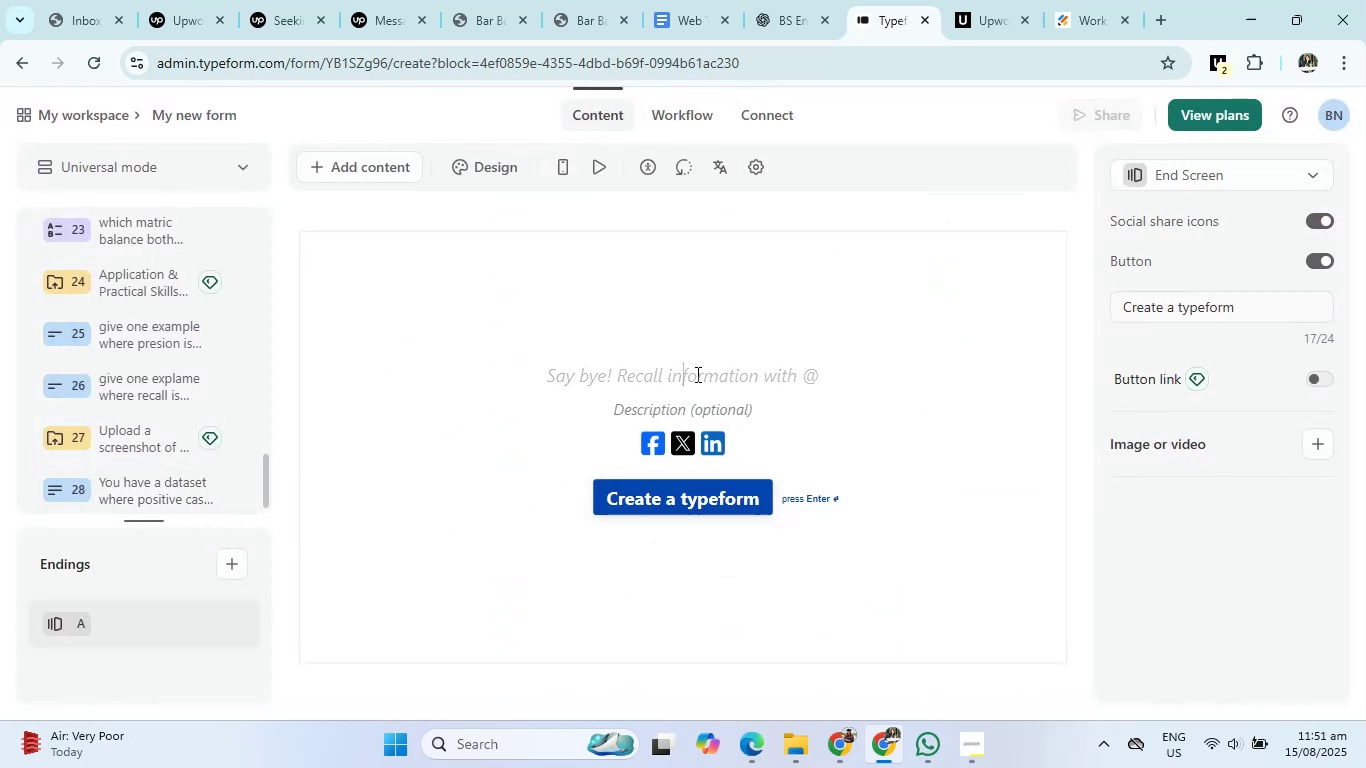 
type(Thank You!)
key(Backspace)
type(Submit)
 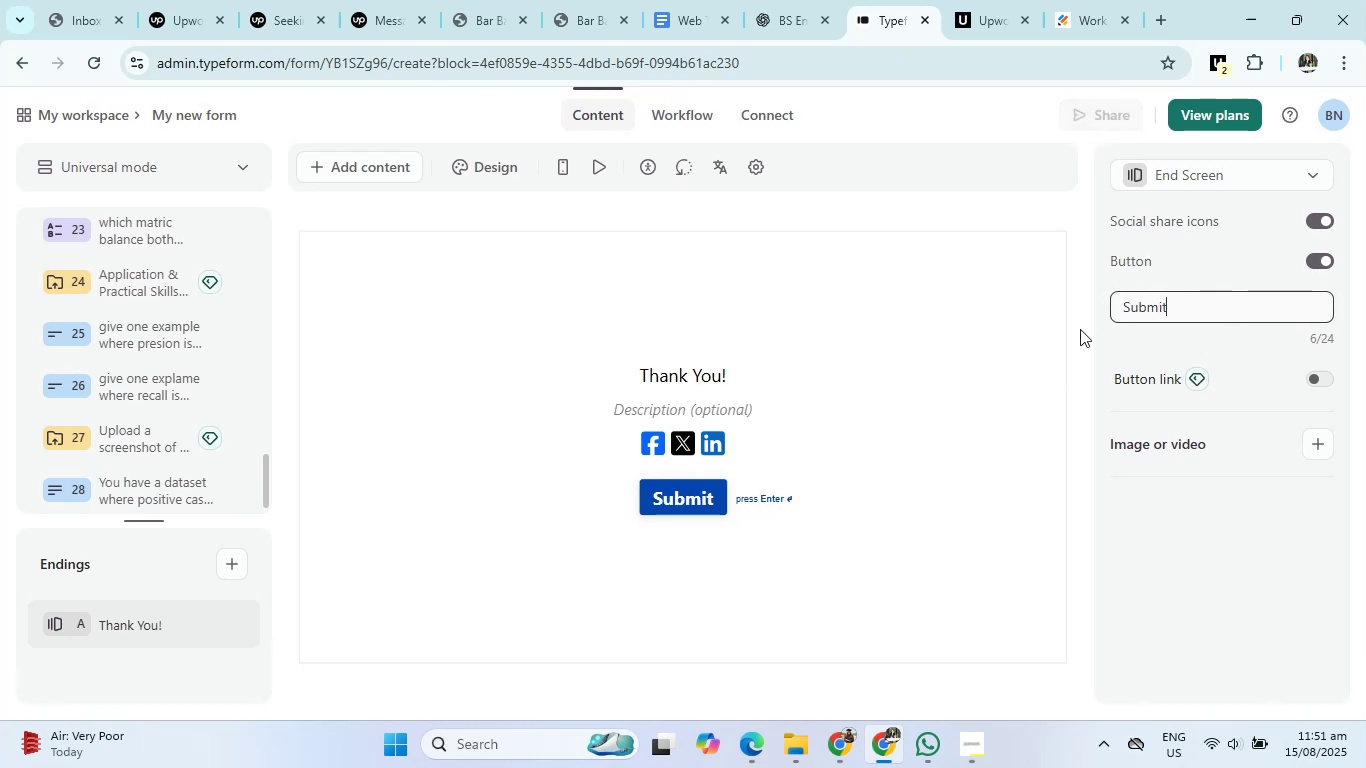 
left_click_drag(start_coordinate=[1258, 310], to_coordinate=[1080, 329])
 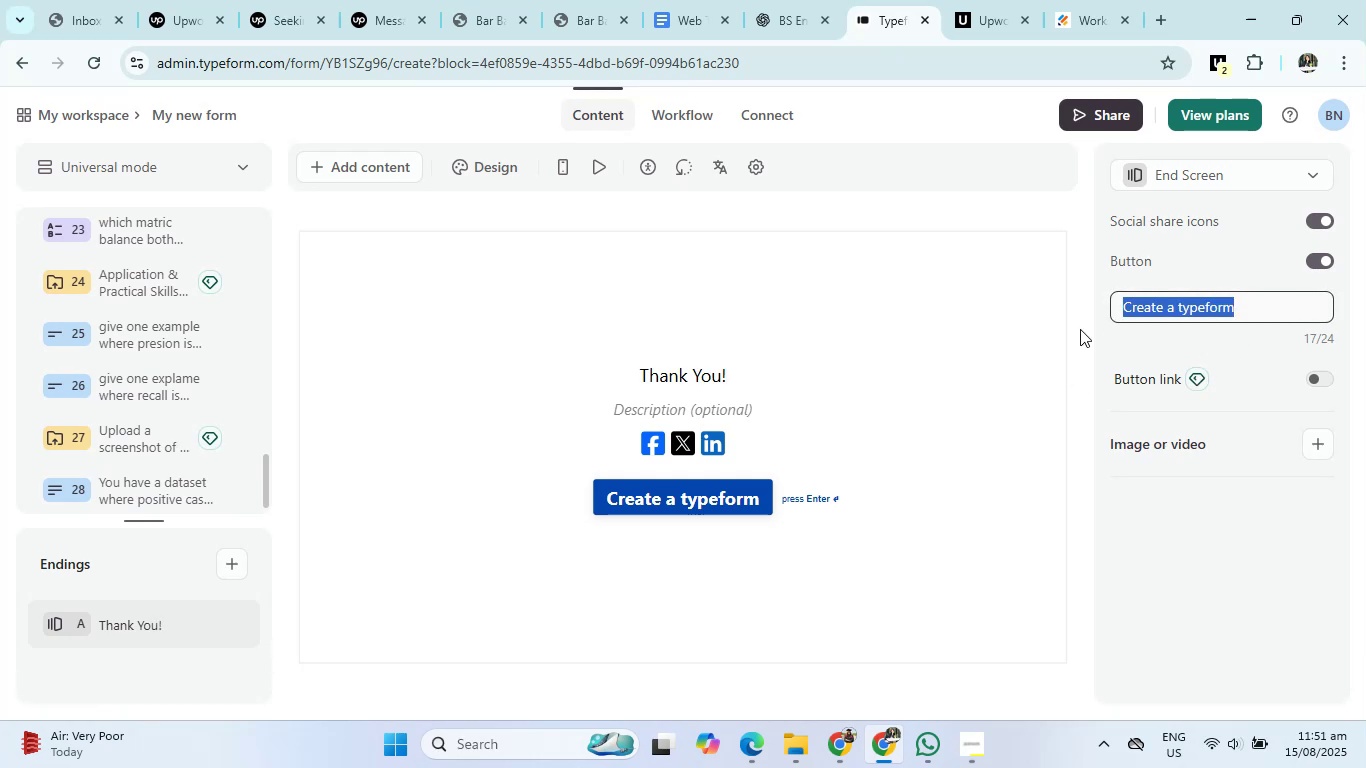 
left_click([913, 313])
 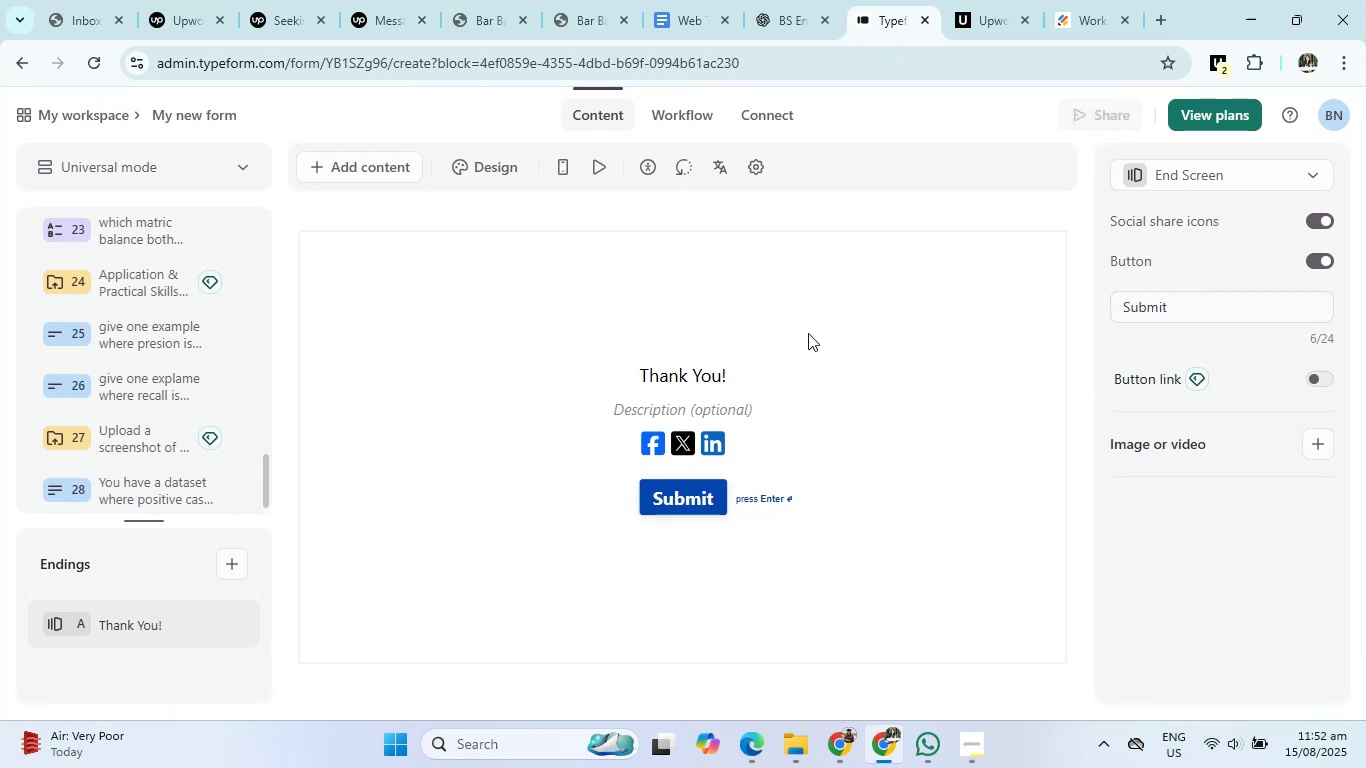 
scroll: coordinate [73, 344], scroll_direction: up, amount: 17.0
 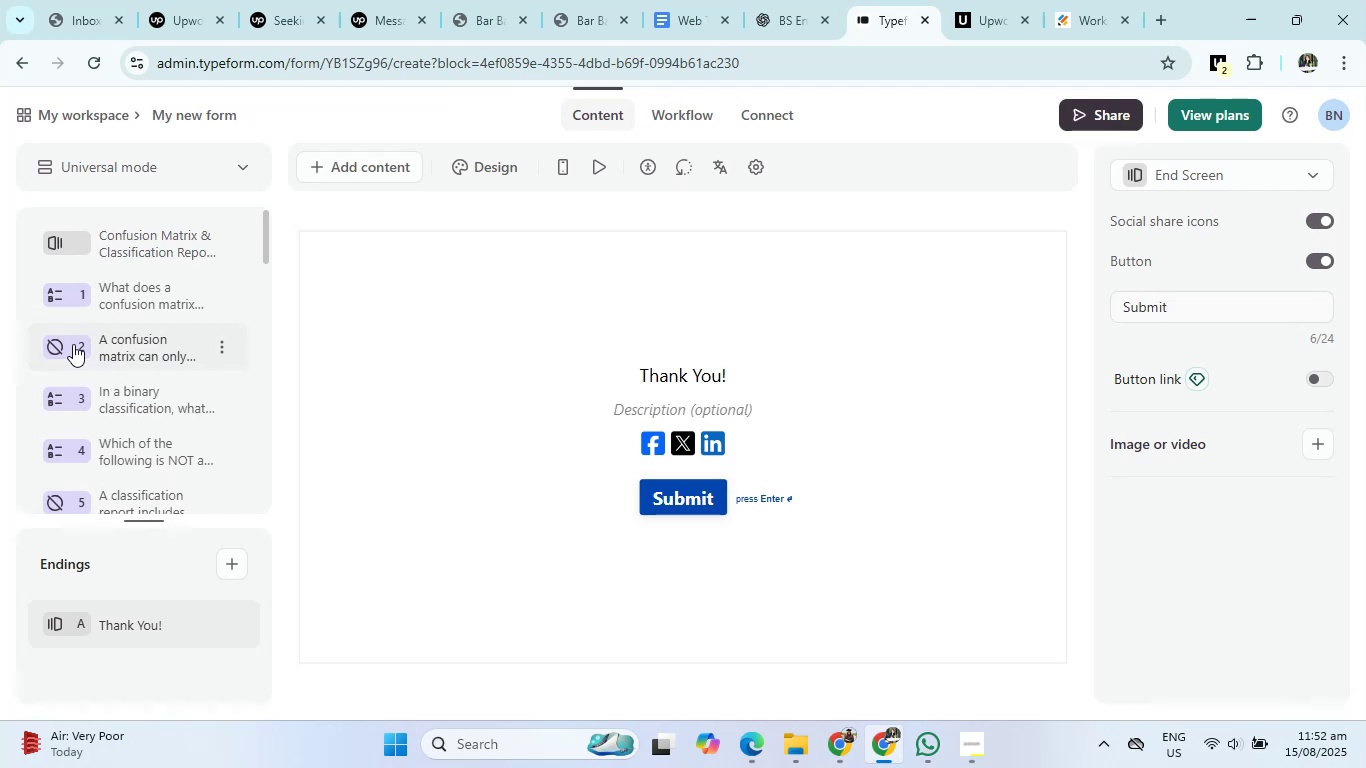 
scroll: coordinate [73, 344], scroll_direction: down, amount: 14.0
 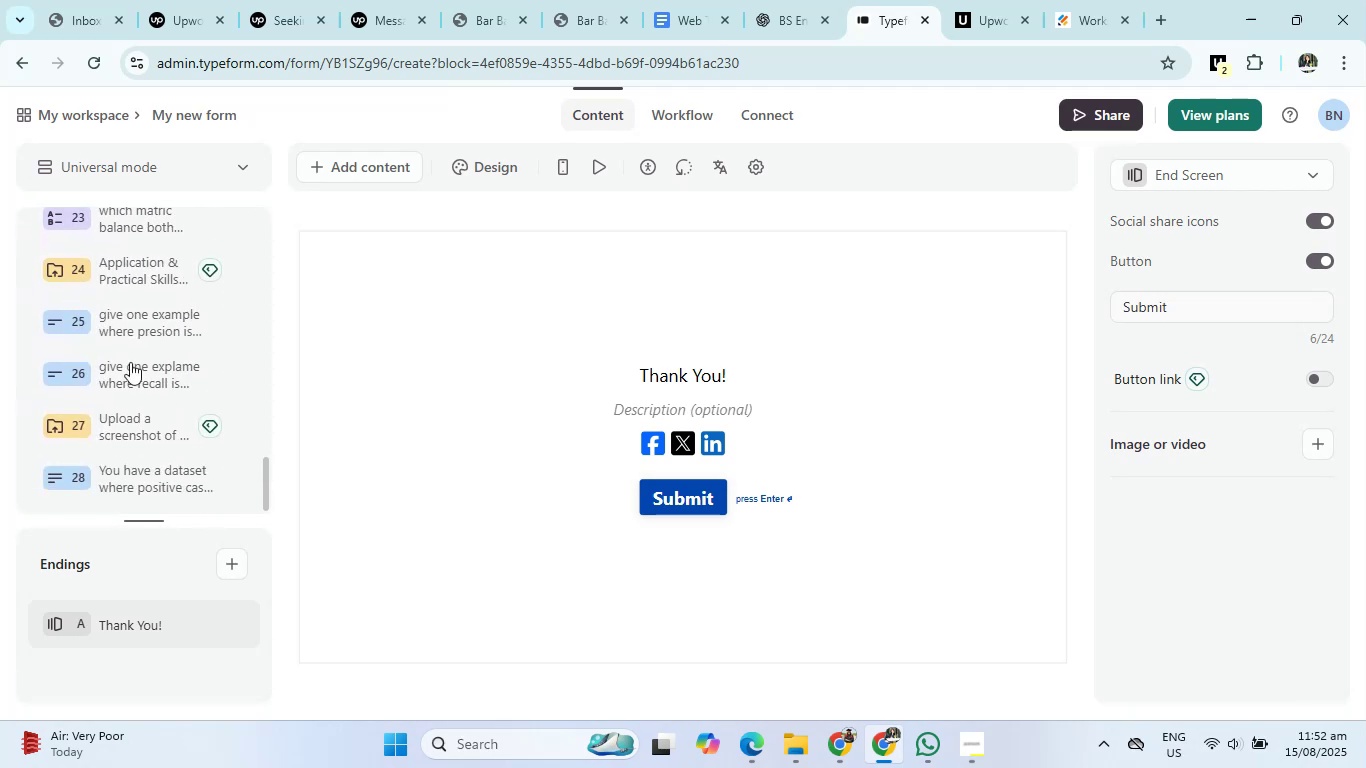 
scroll: coordinate [153, 422], scroll_direction: up, amount: 21.0
 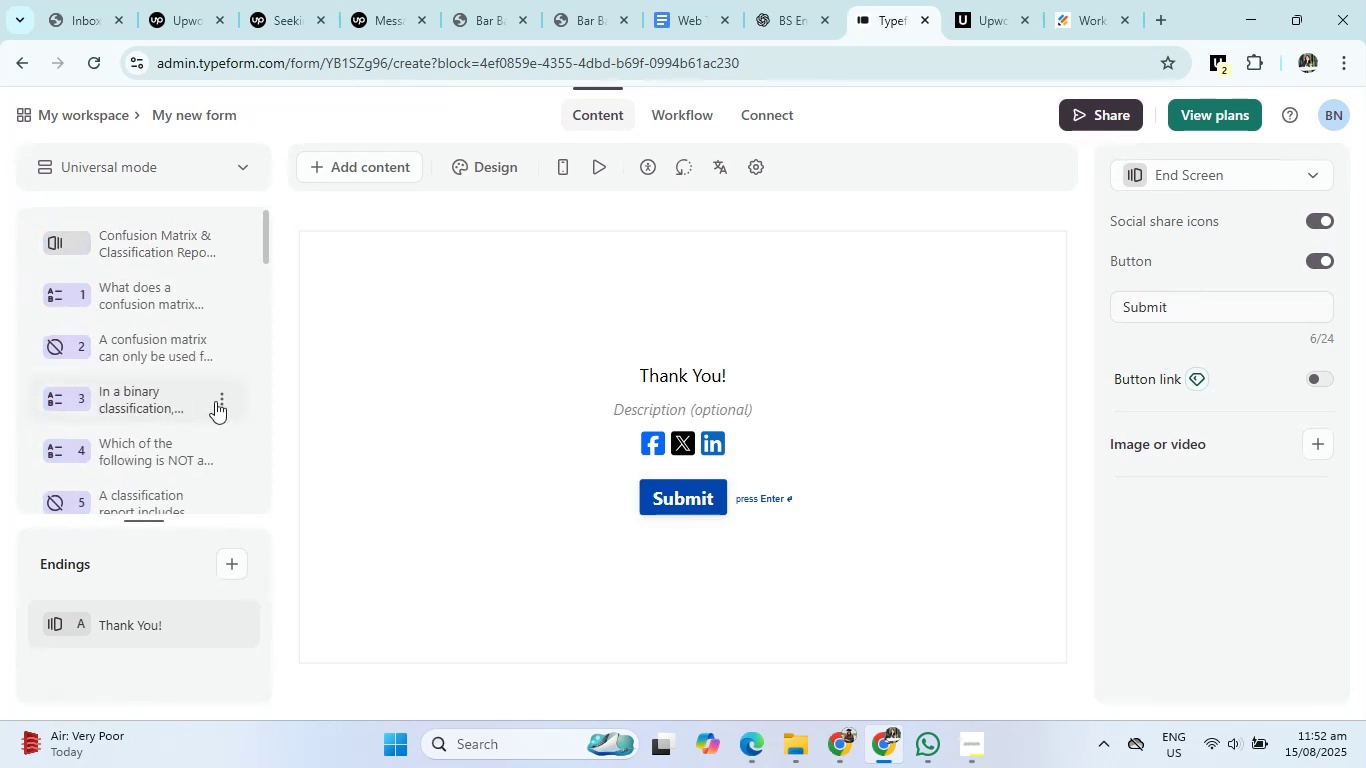 
left_click([429, 389])
 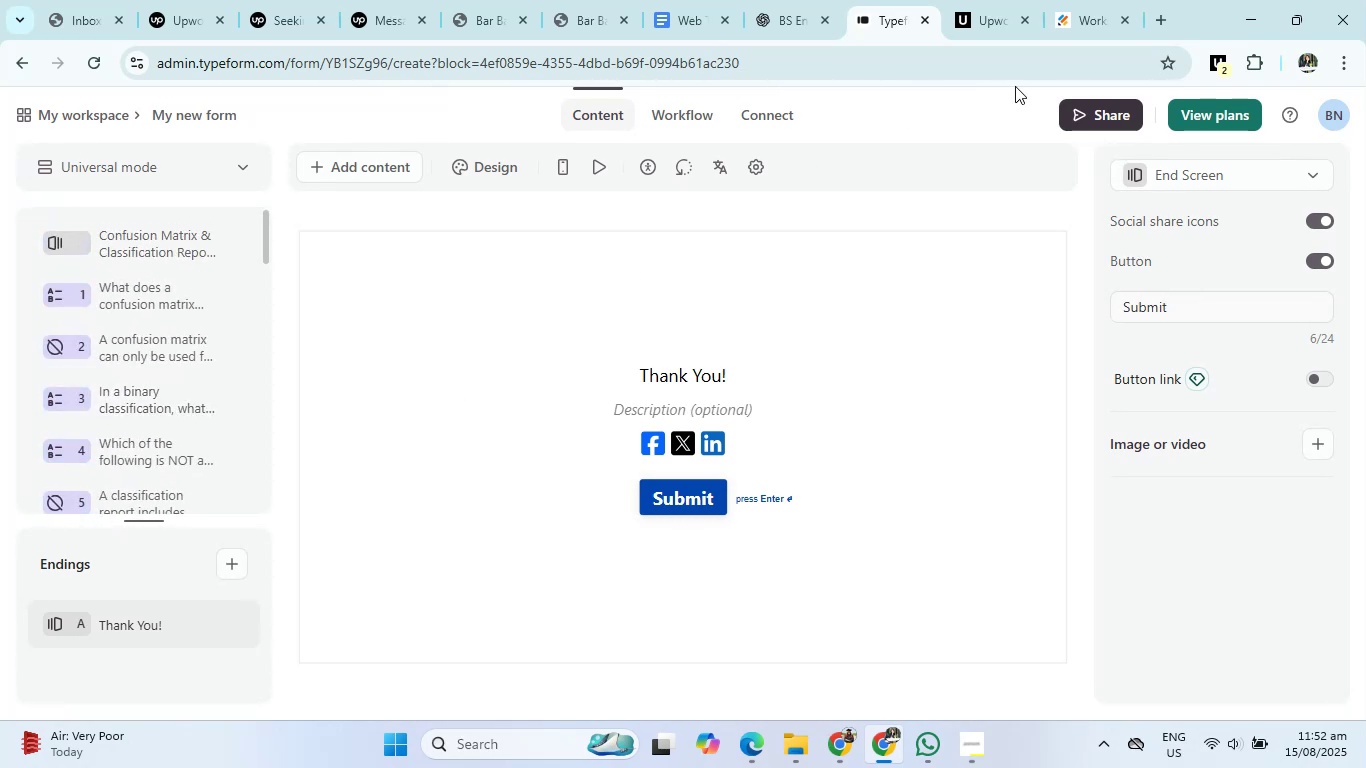 
left_click([1087, 114])
 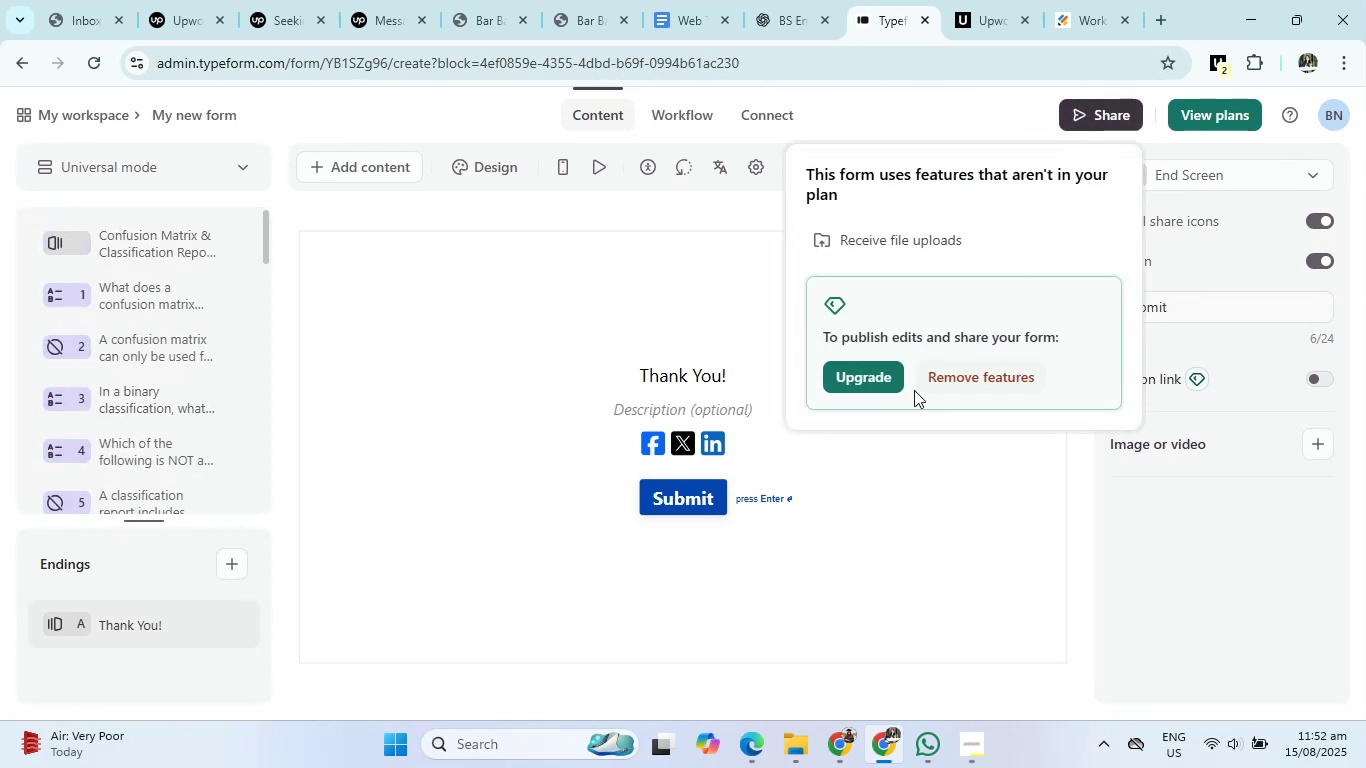 
left_click([1006, 369])
 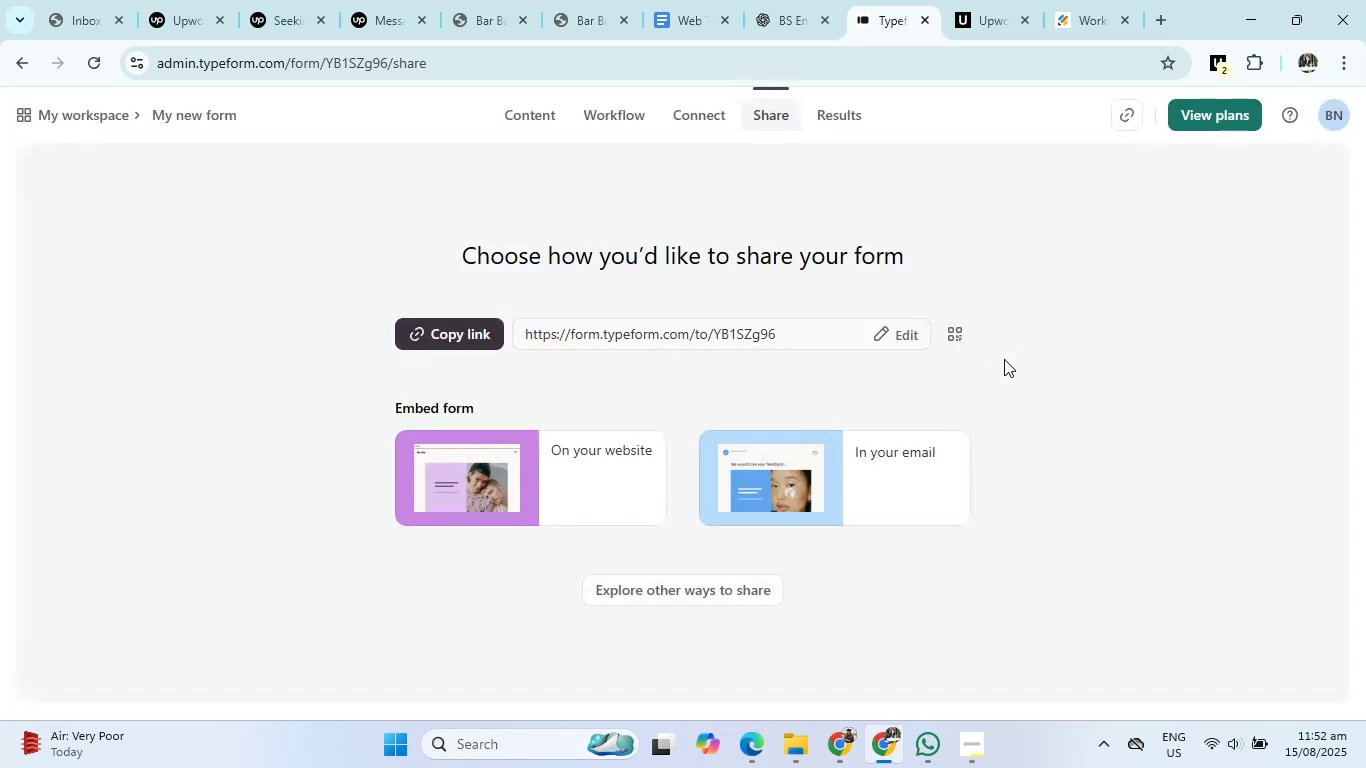 
wait(19.27)
 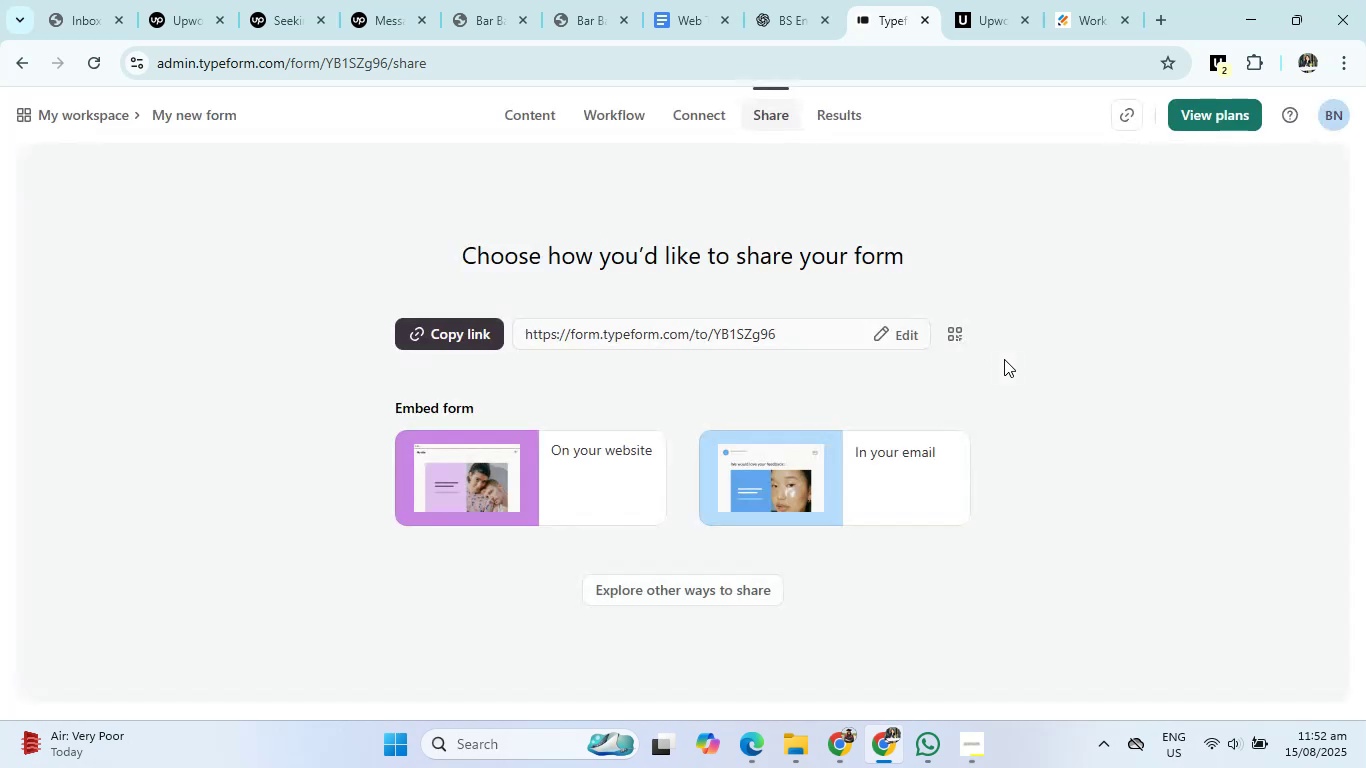 
left_click([786, 0])
 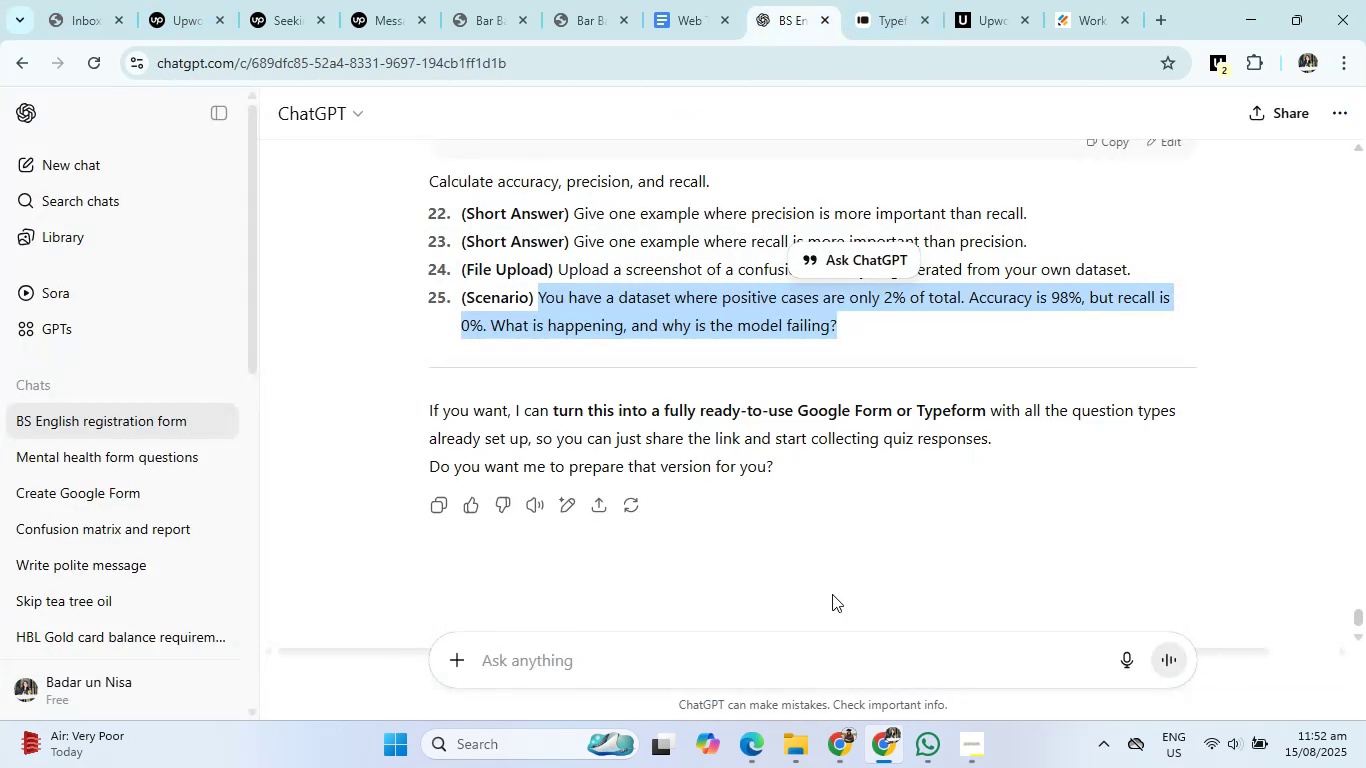 
left_click([760, 747])
 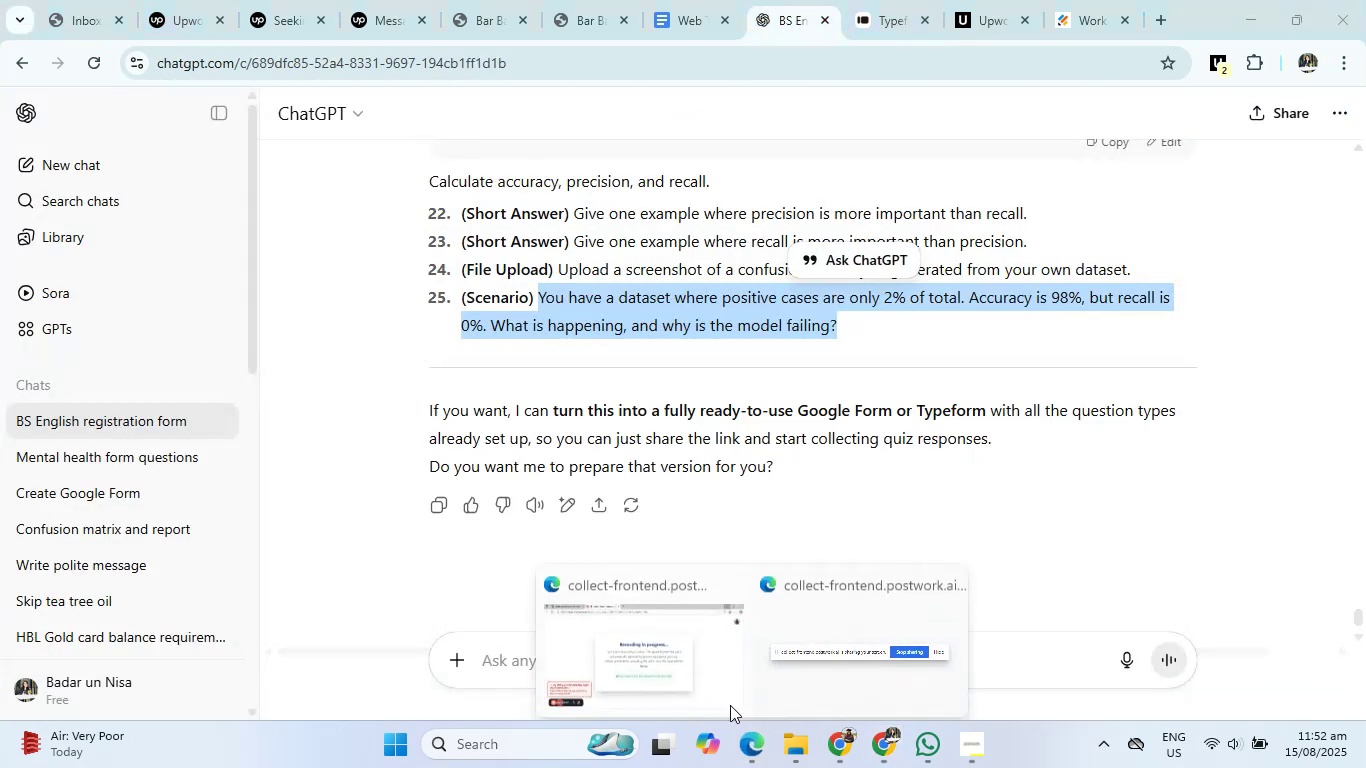 
left_click([696, 660])
 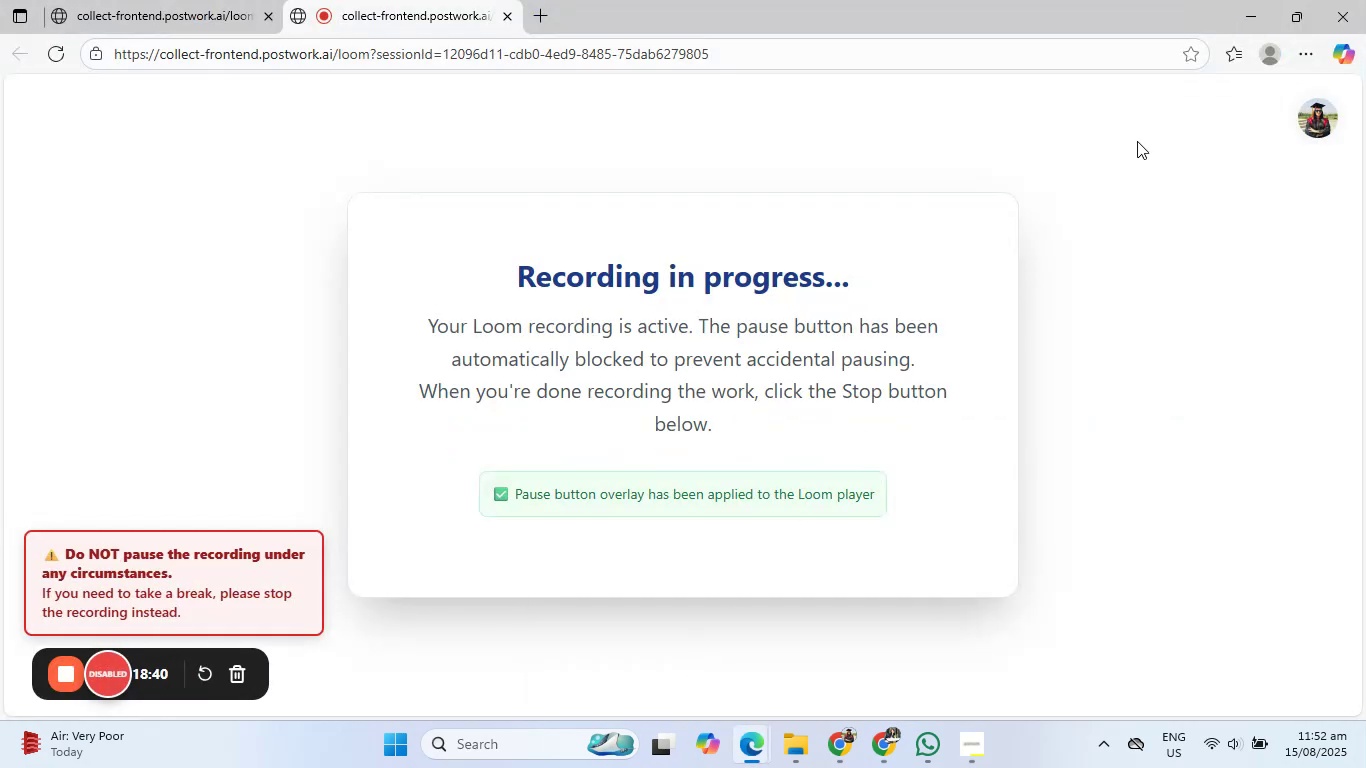 
left_click([1228, 0])
 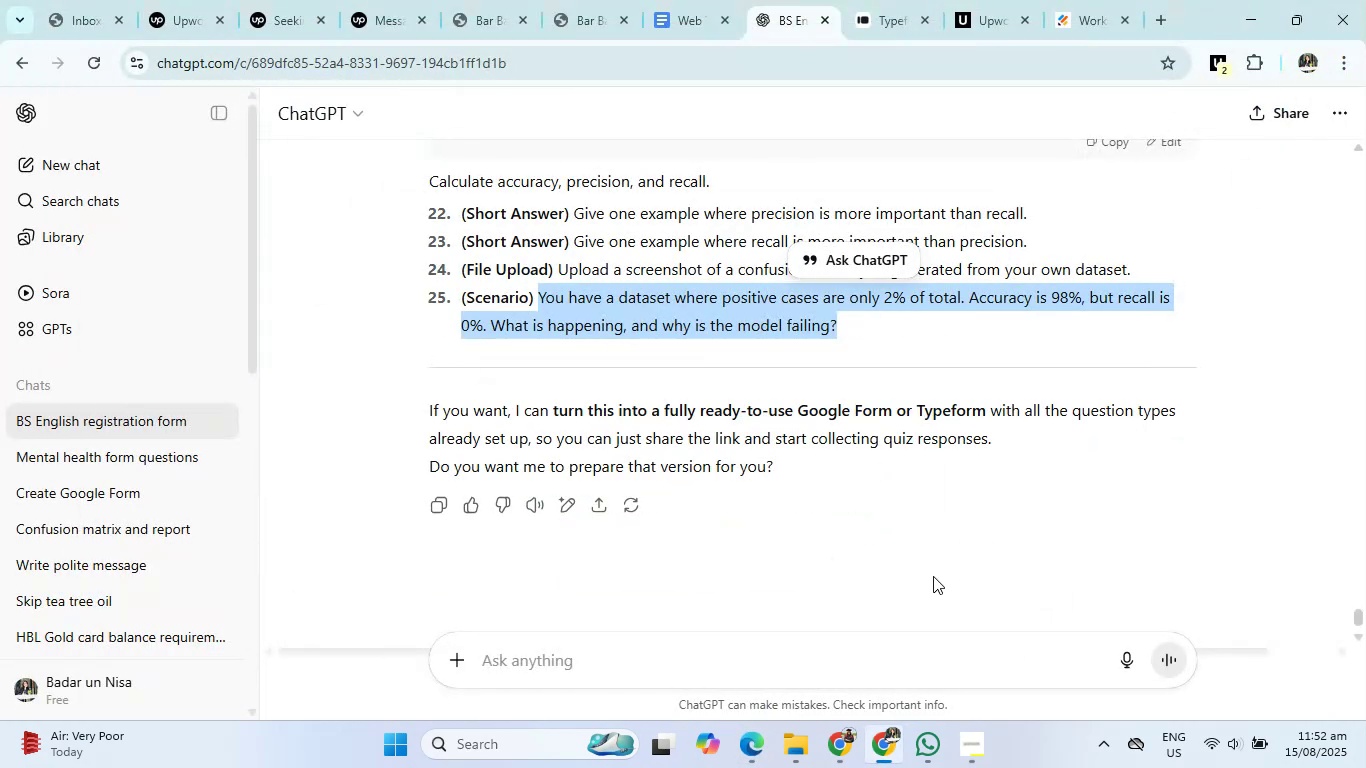 
scroll: coordinate [933, 576], scroll_direction: down, amount: 5.0
 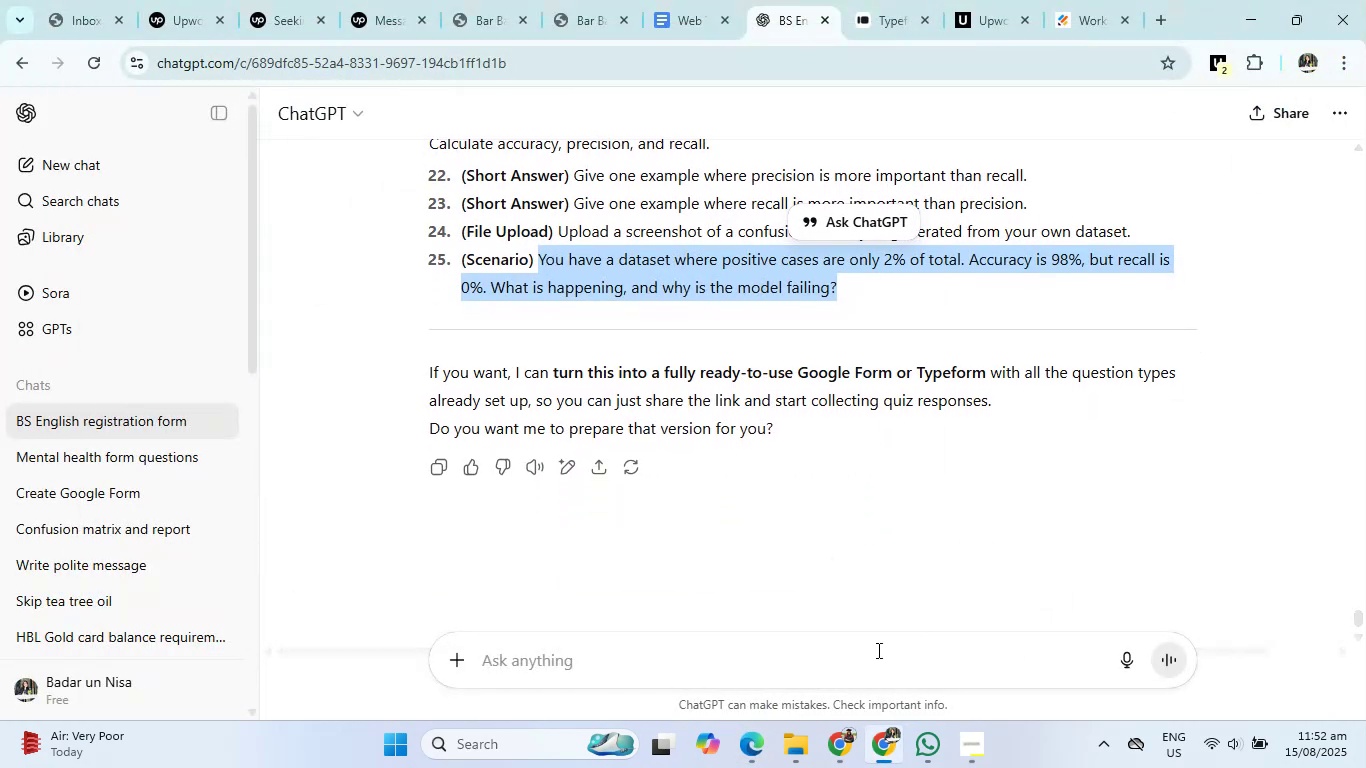 
left_click([837, 735])
 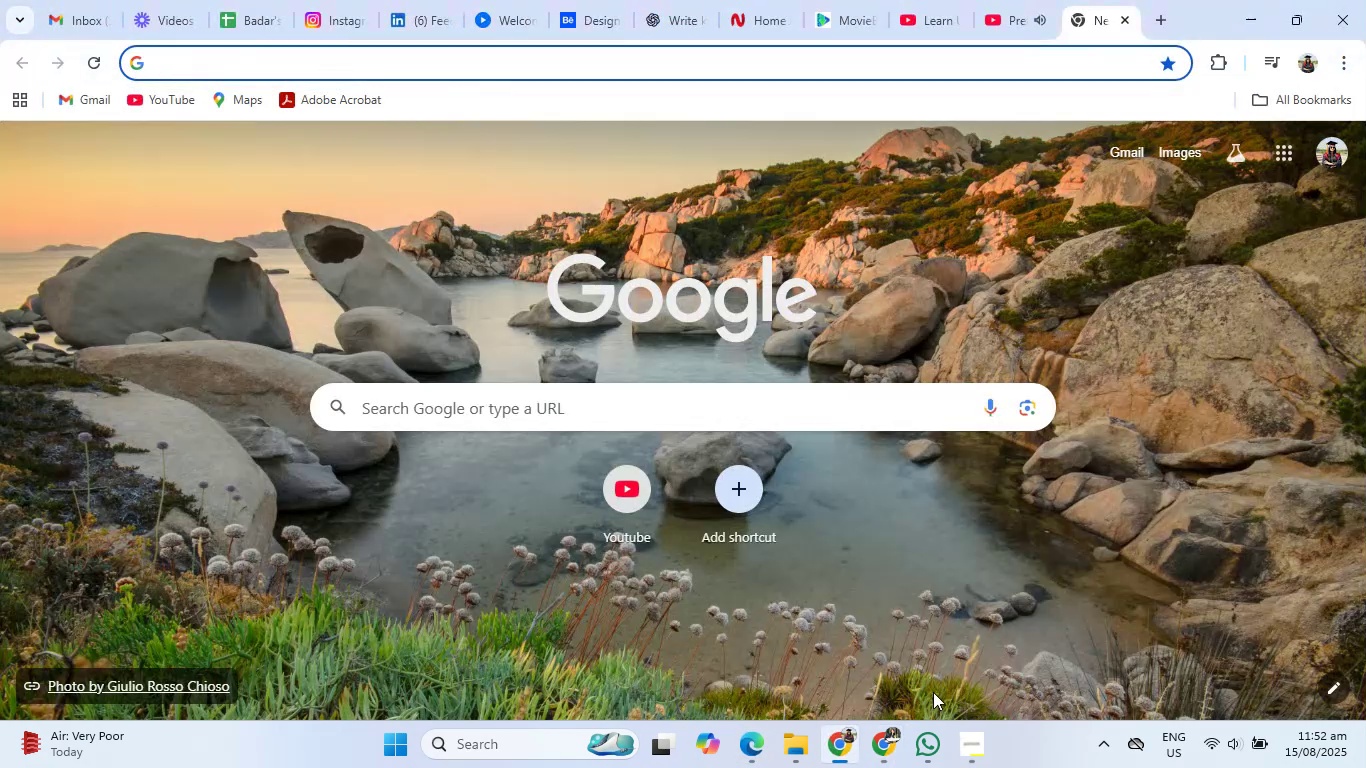 
left_click([891, 751])
 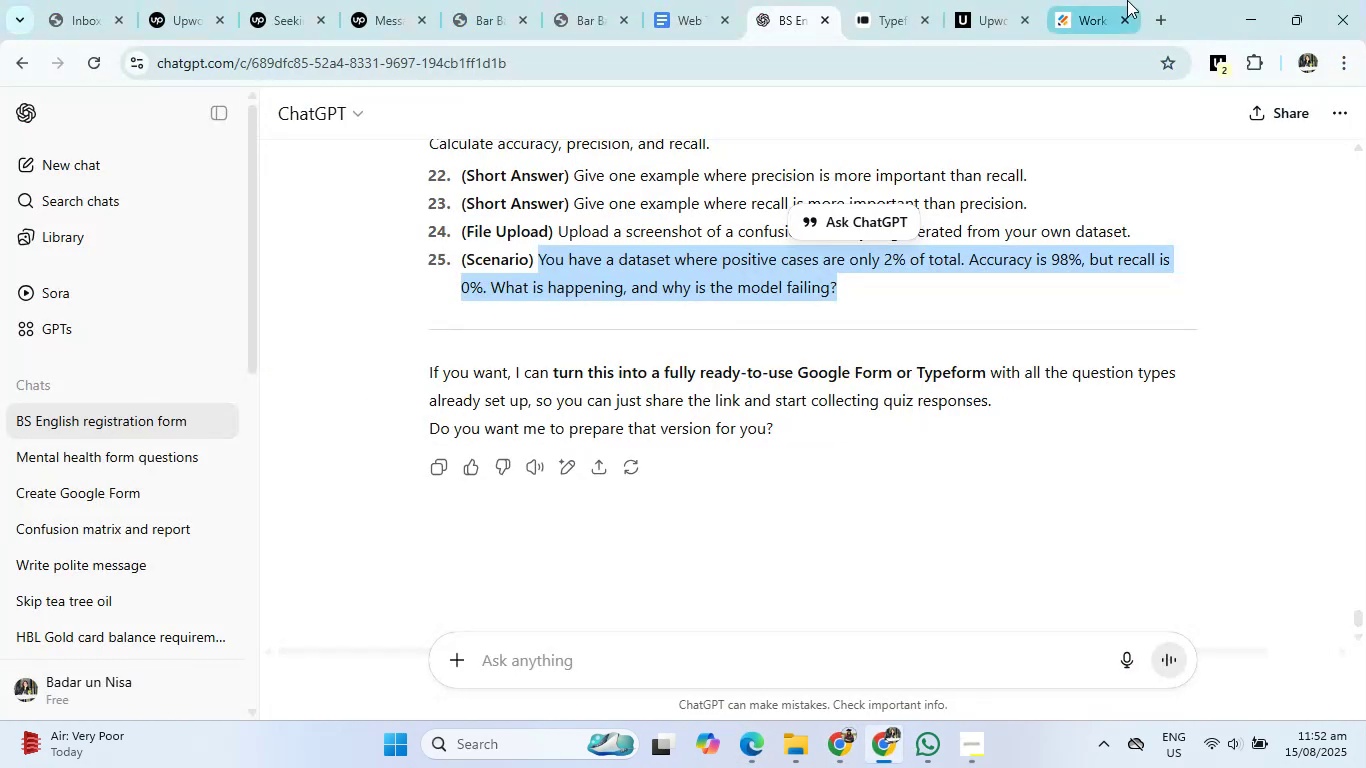 
left_click([889, 0])
 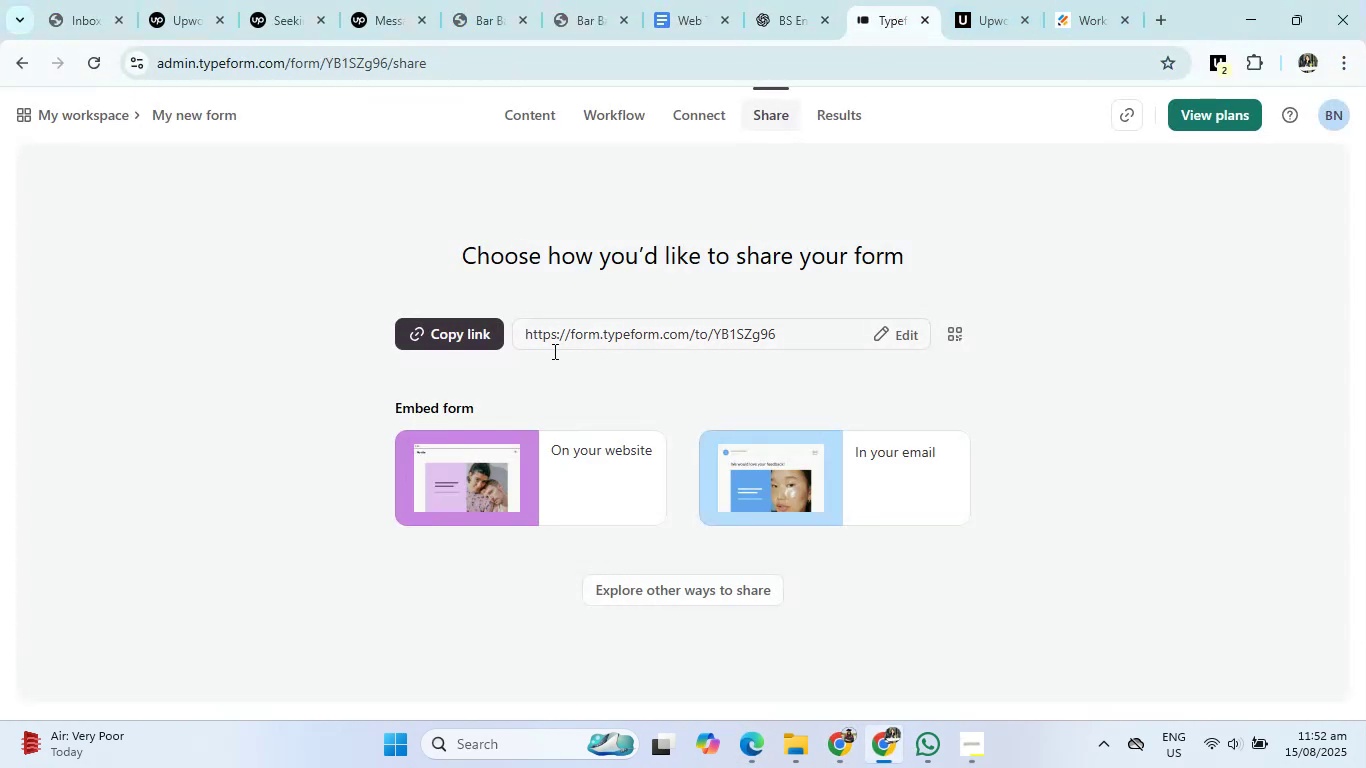 
left_click([437, 337])
 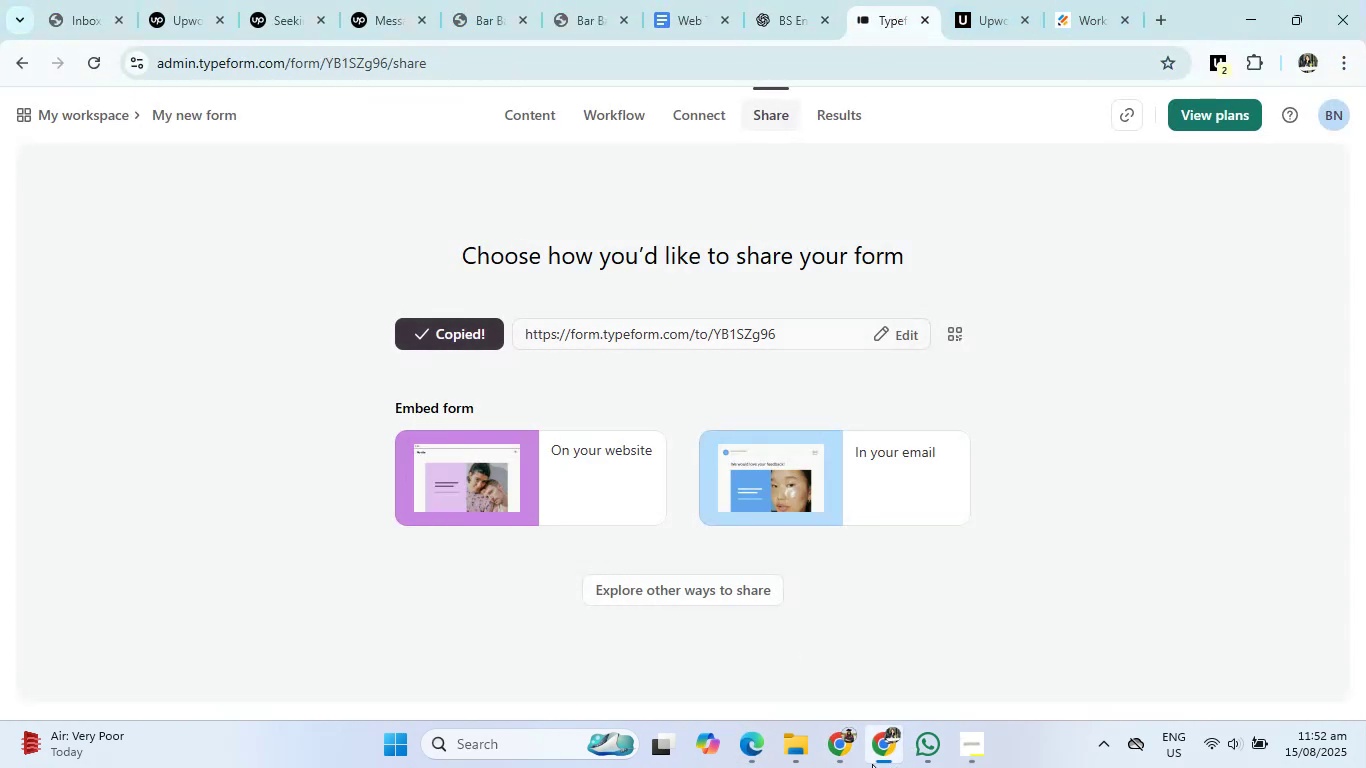 
left_click([856, 751])
 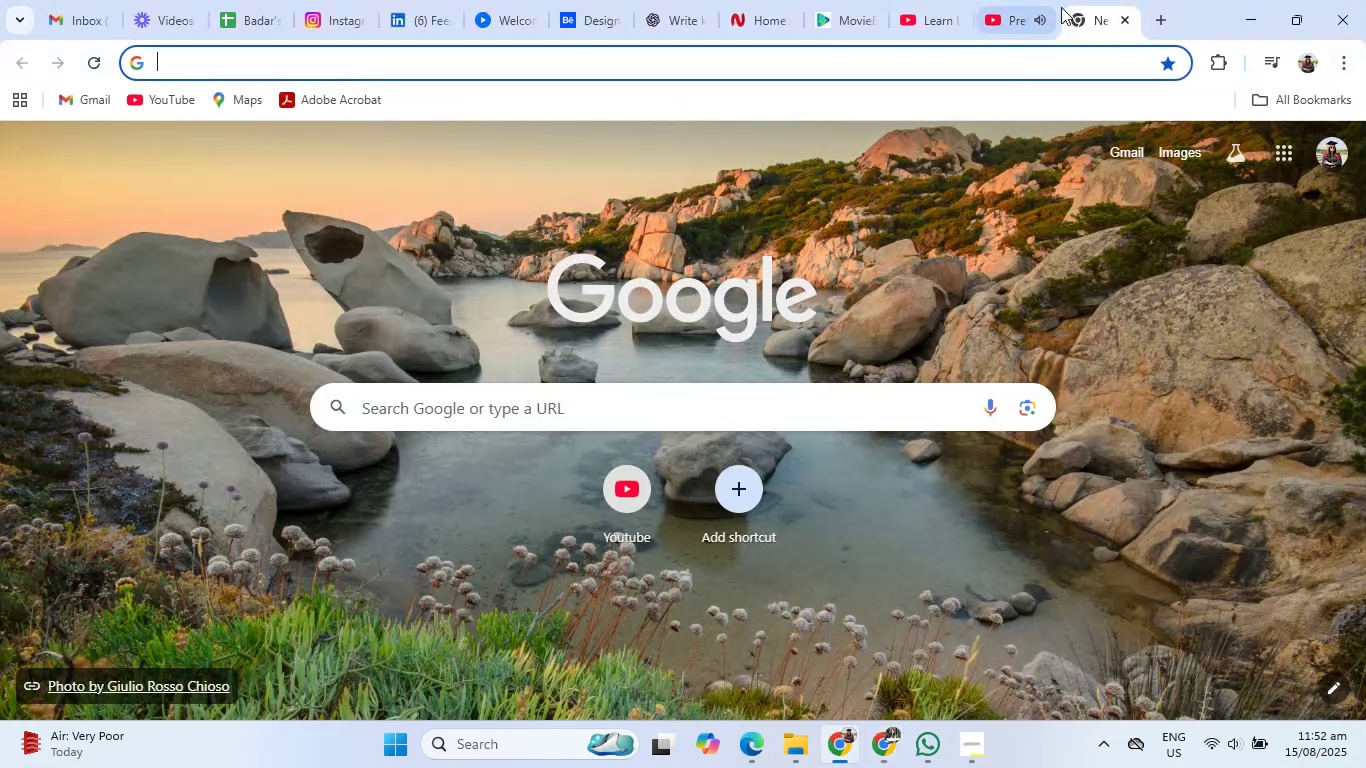 
left_click([1015, 54])
 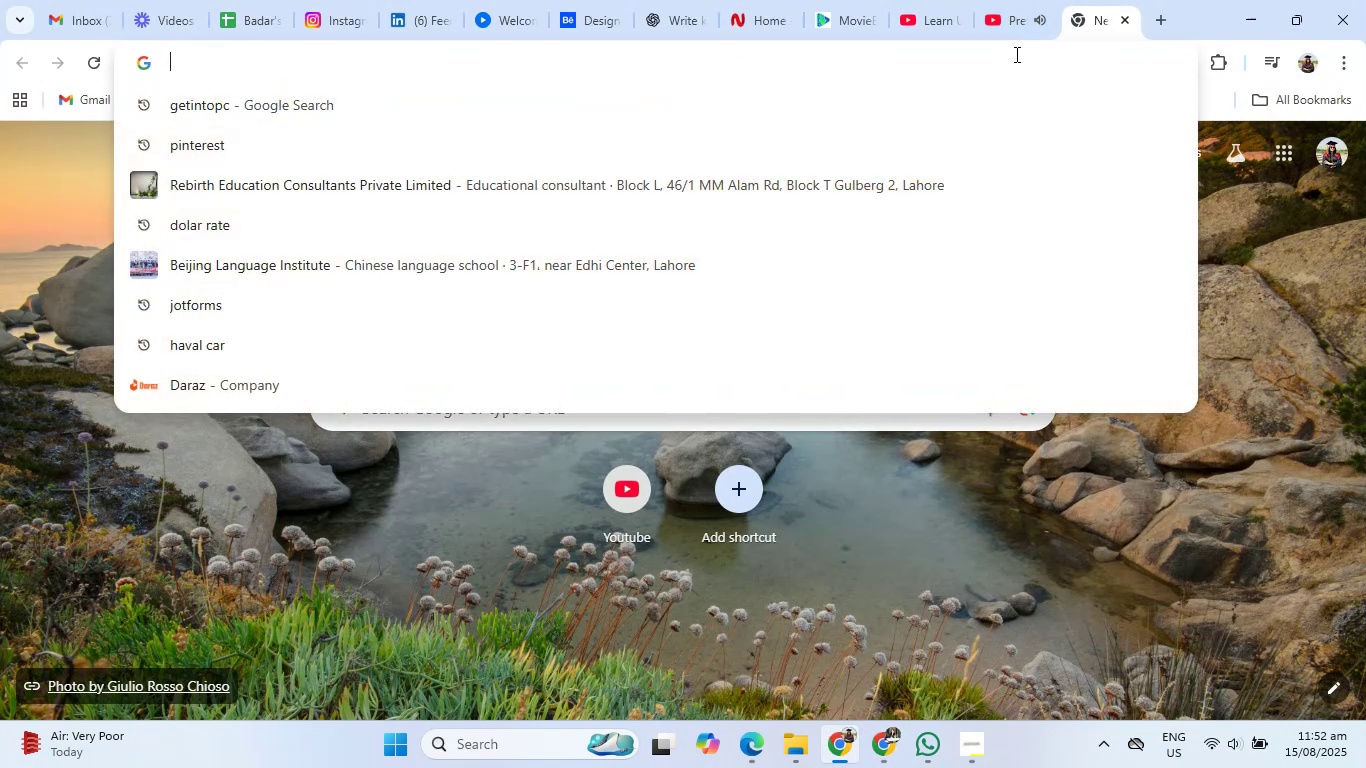 
key(Shift+V)
 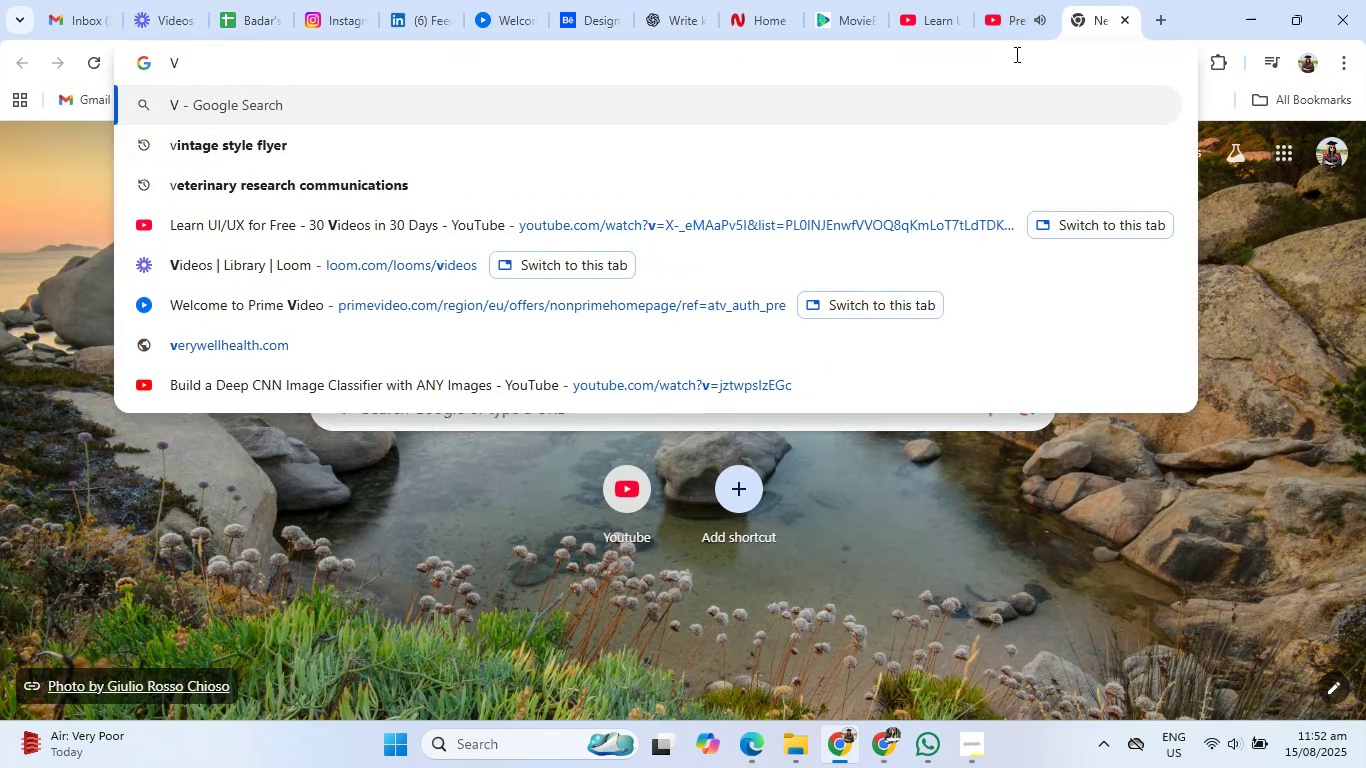 
key(Backspace)
 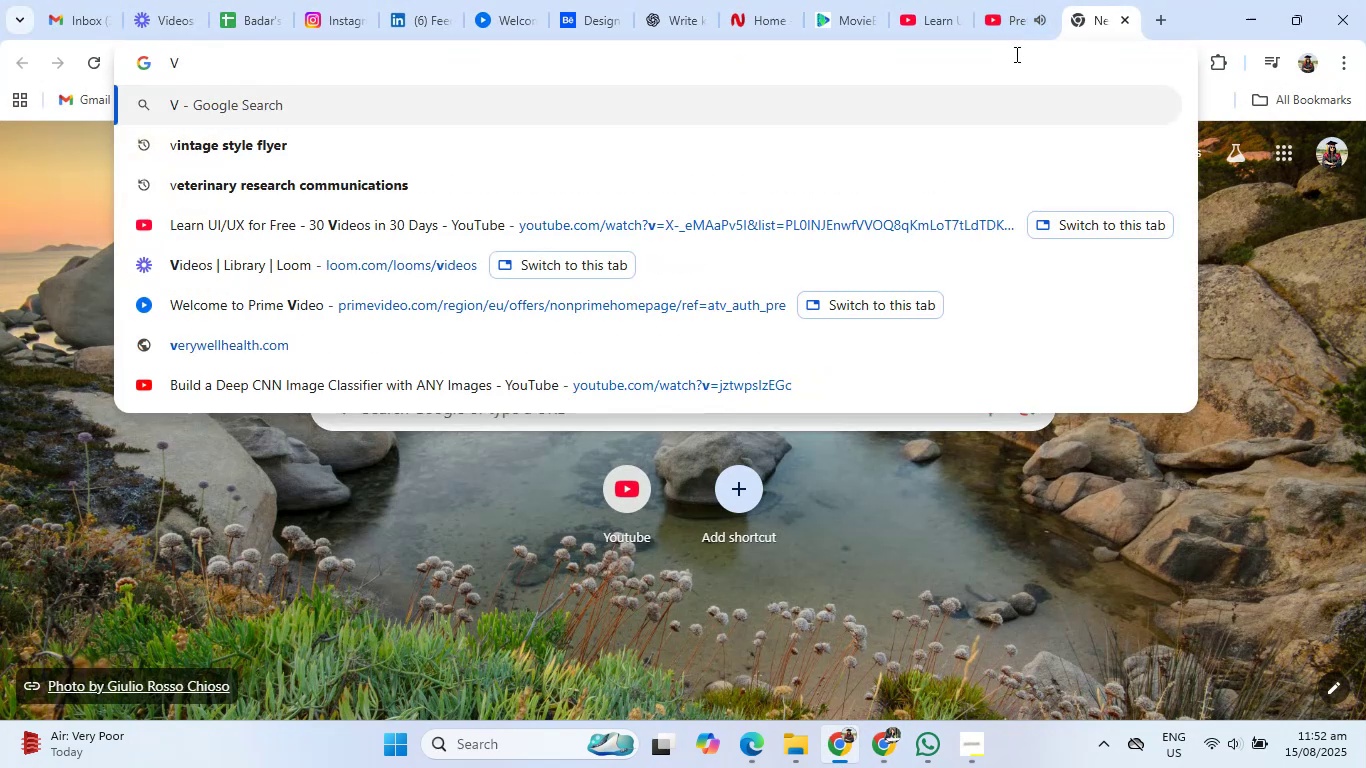 
key(Control+V)
 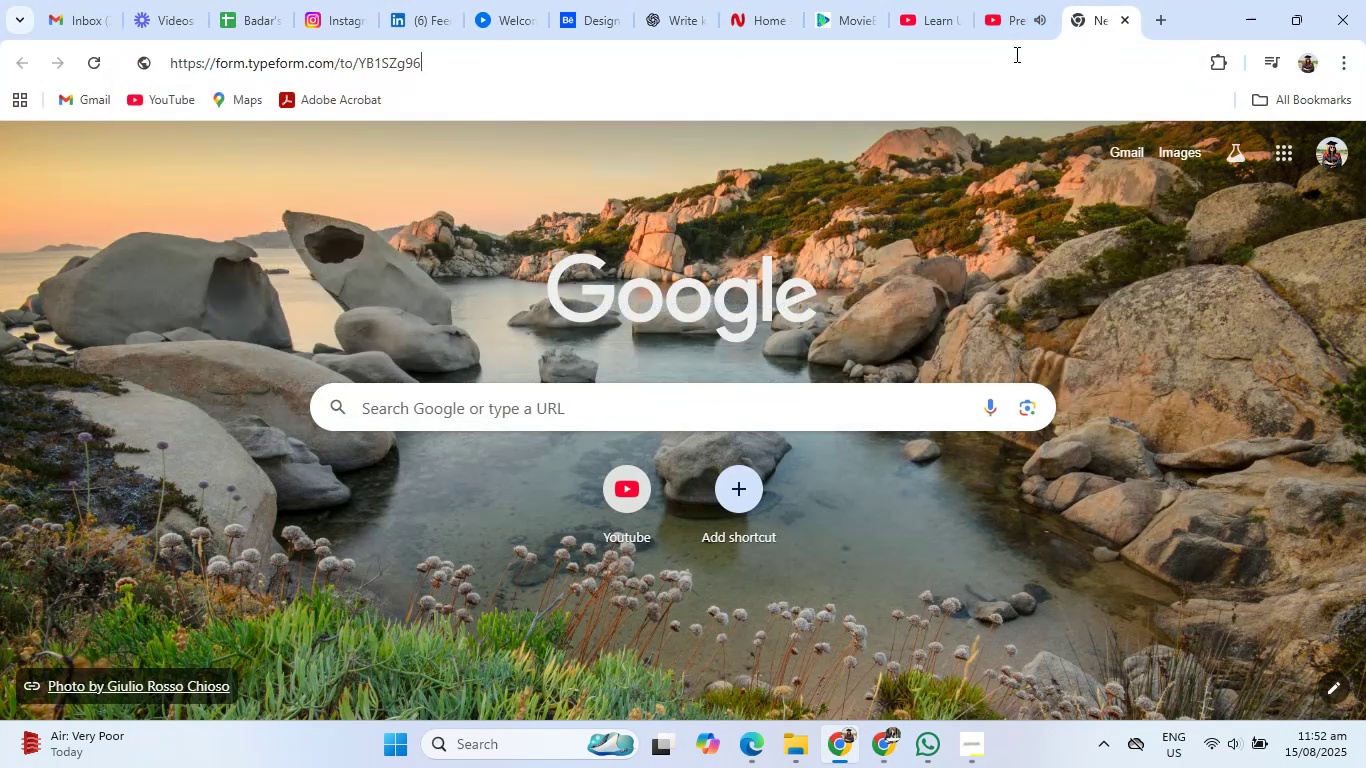 
key(Enter)
 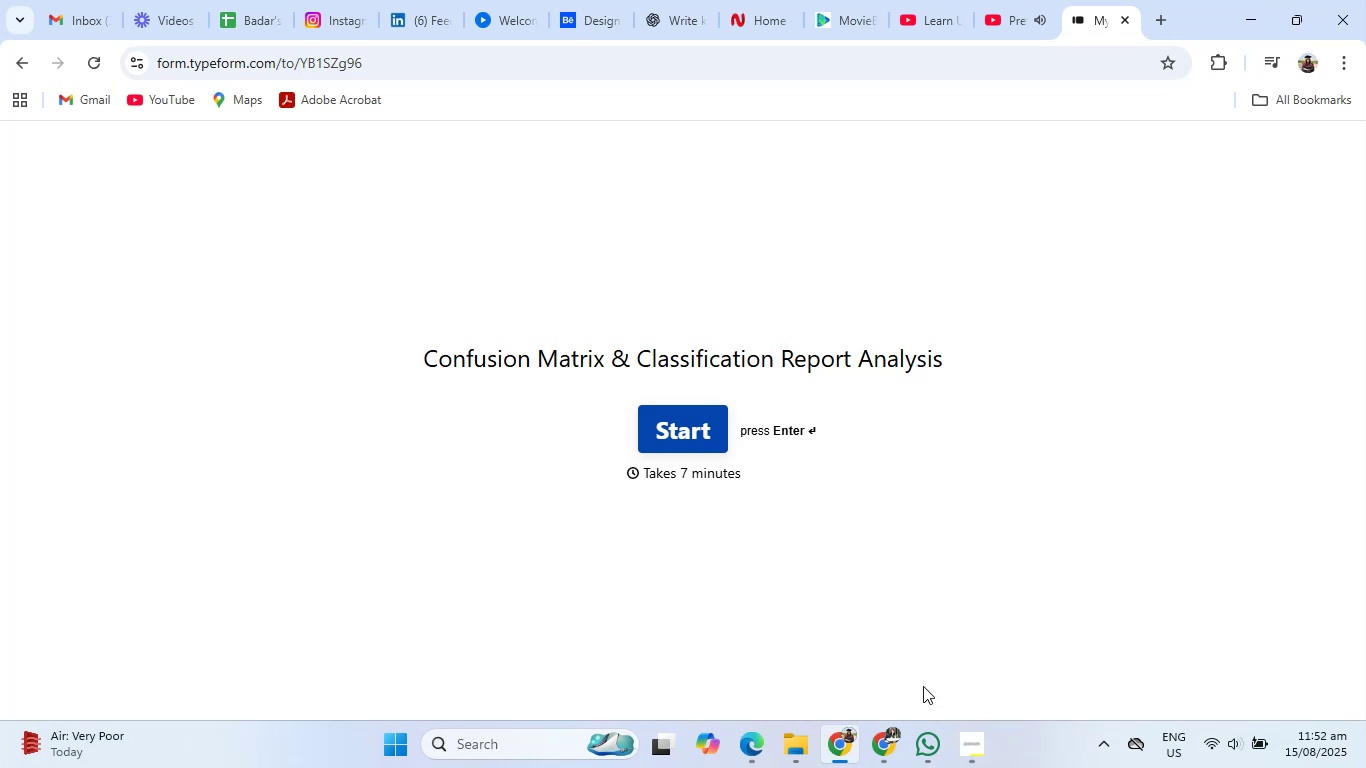 
wait(13.42)
 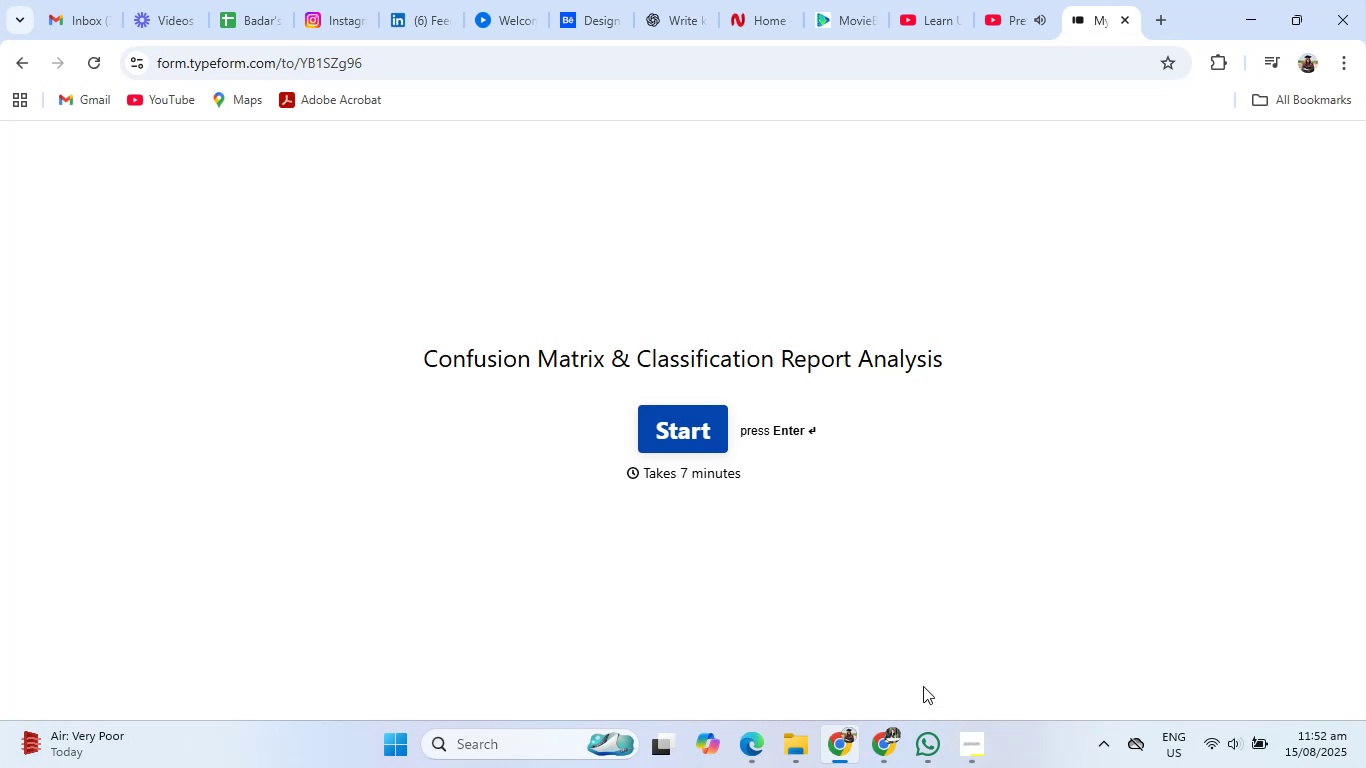 
left_click([694, 427])
 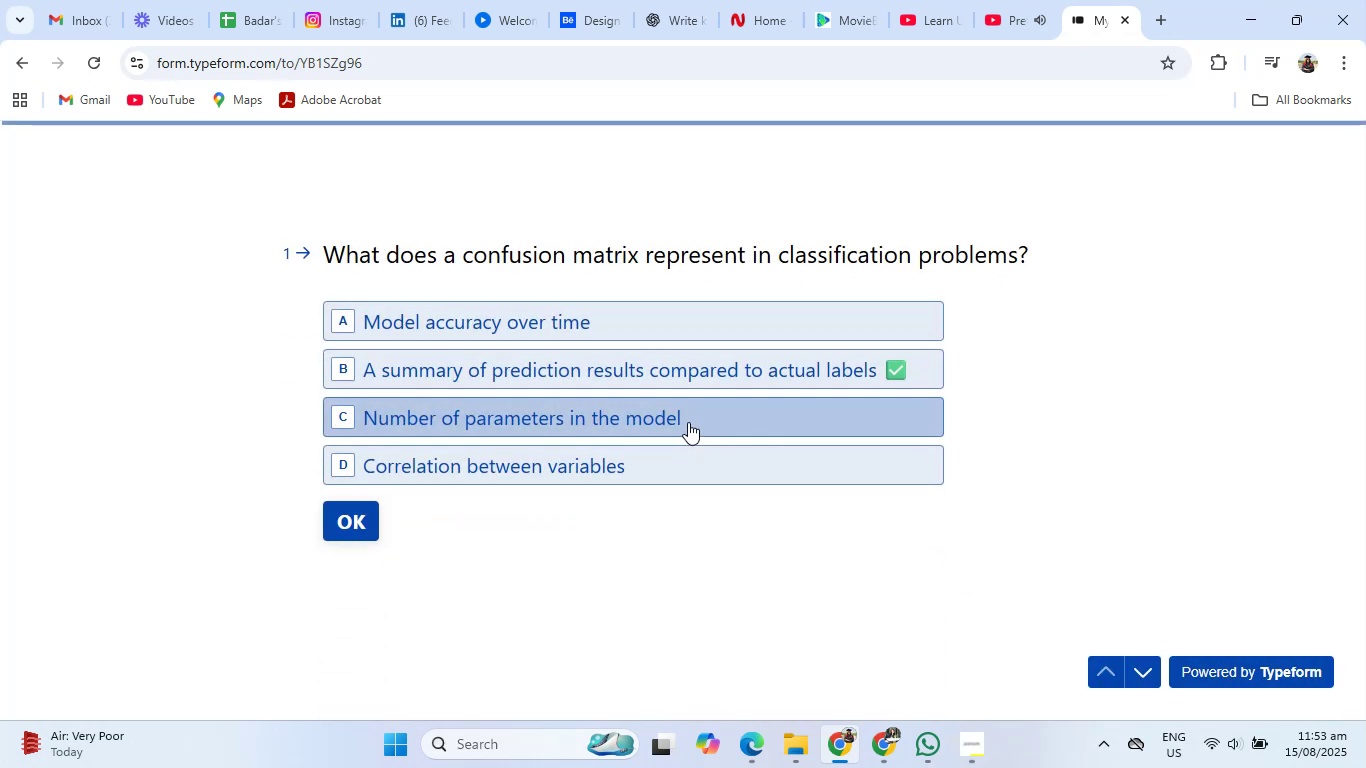 
left_click([607, 323])
 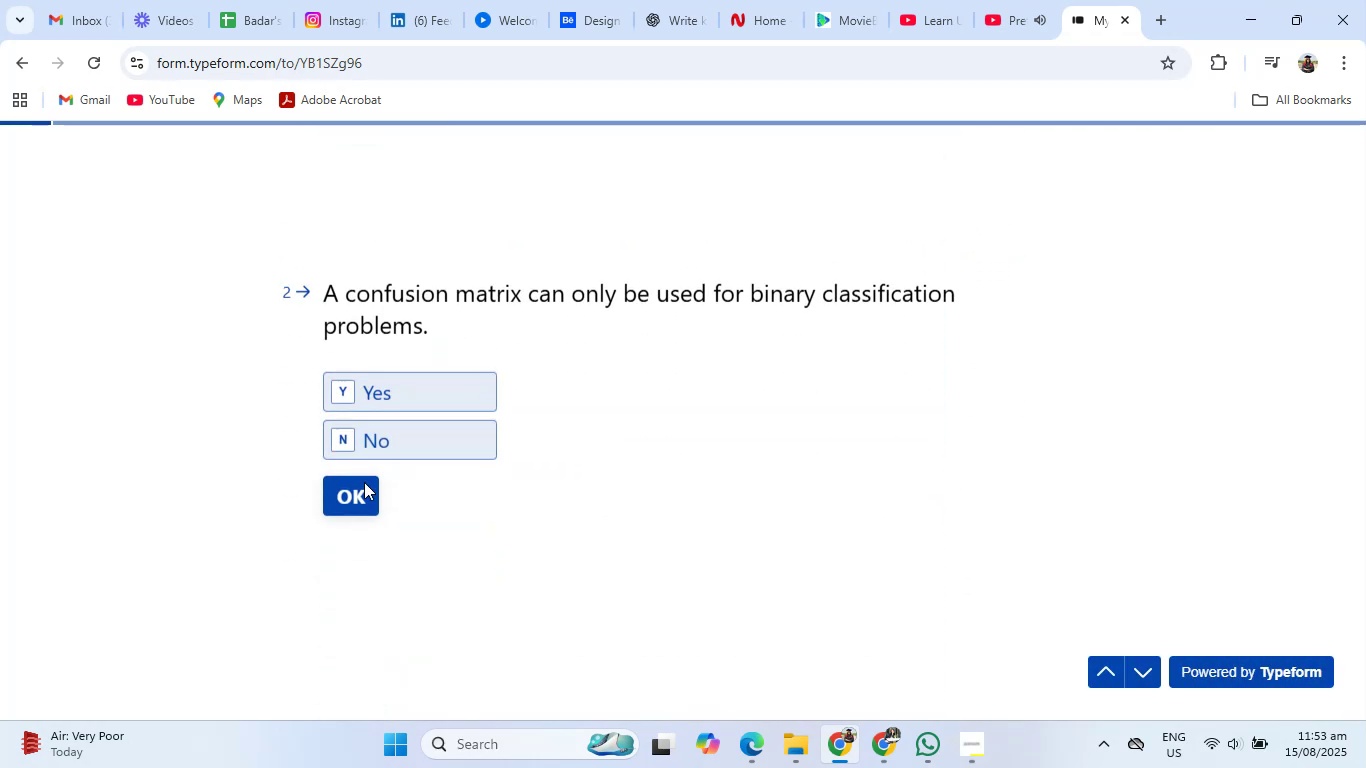 
left_click([385, 422])
 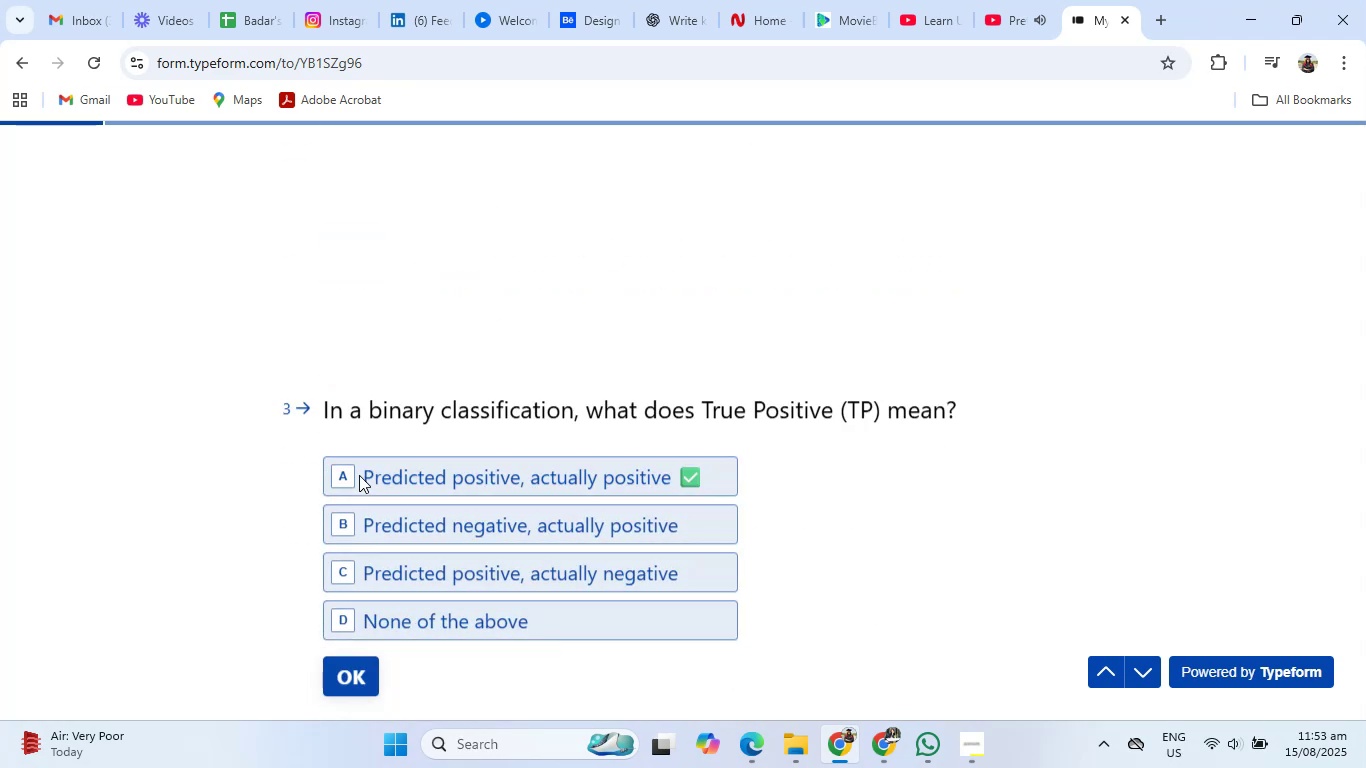 
left_click([418, 461])
 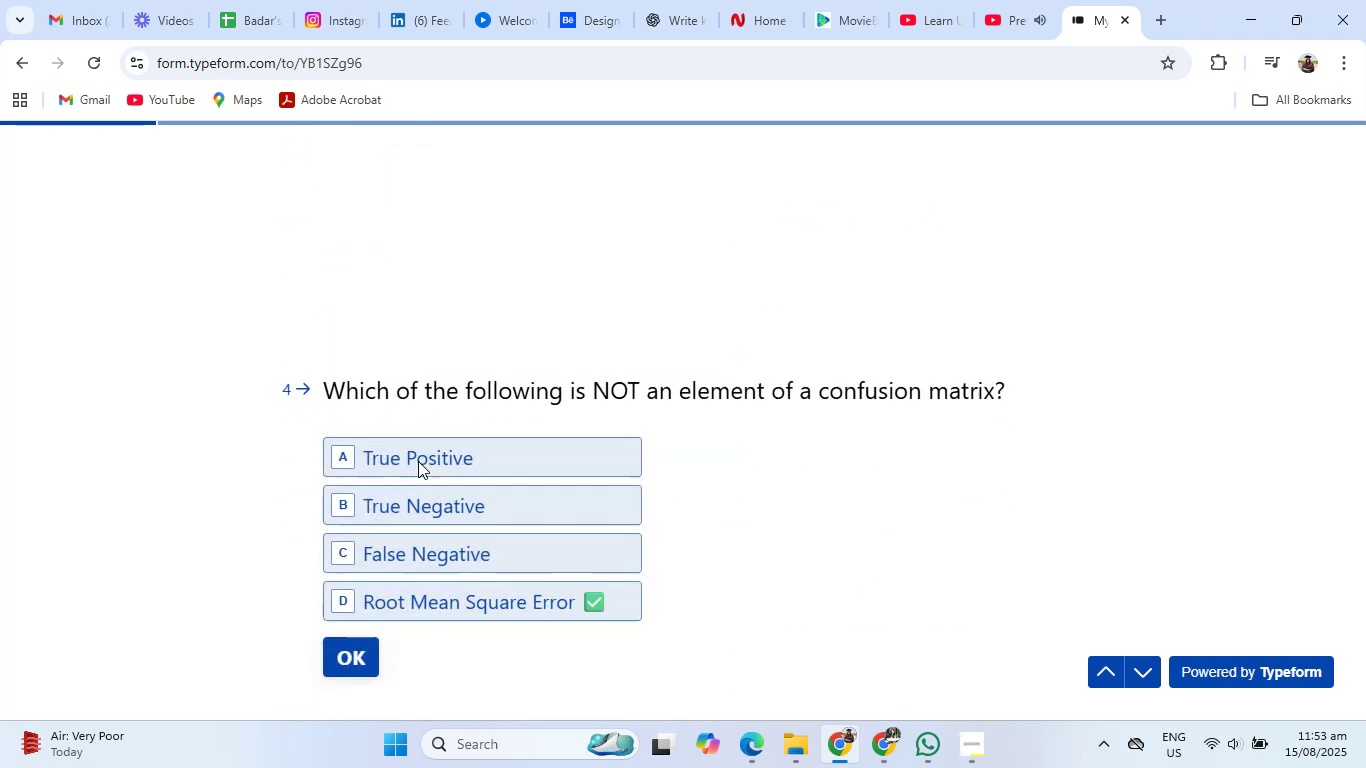 
left_click([418, 461])
 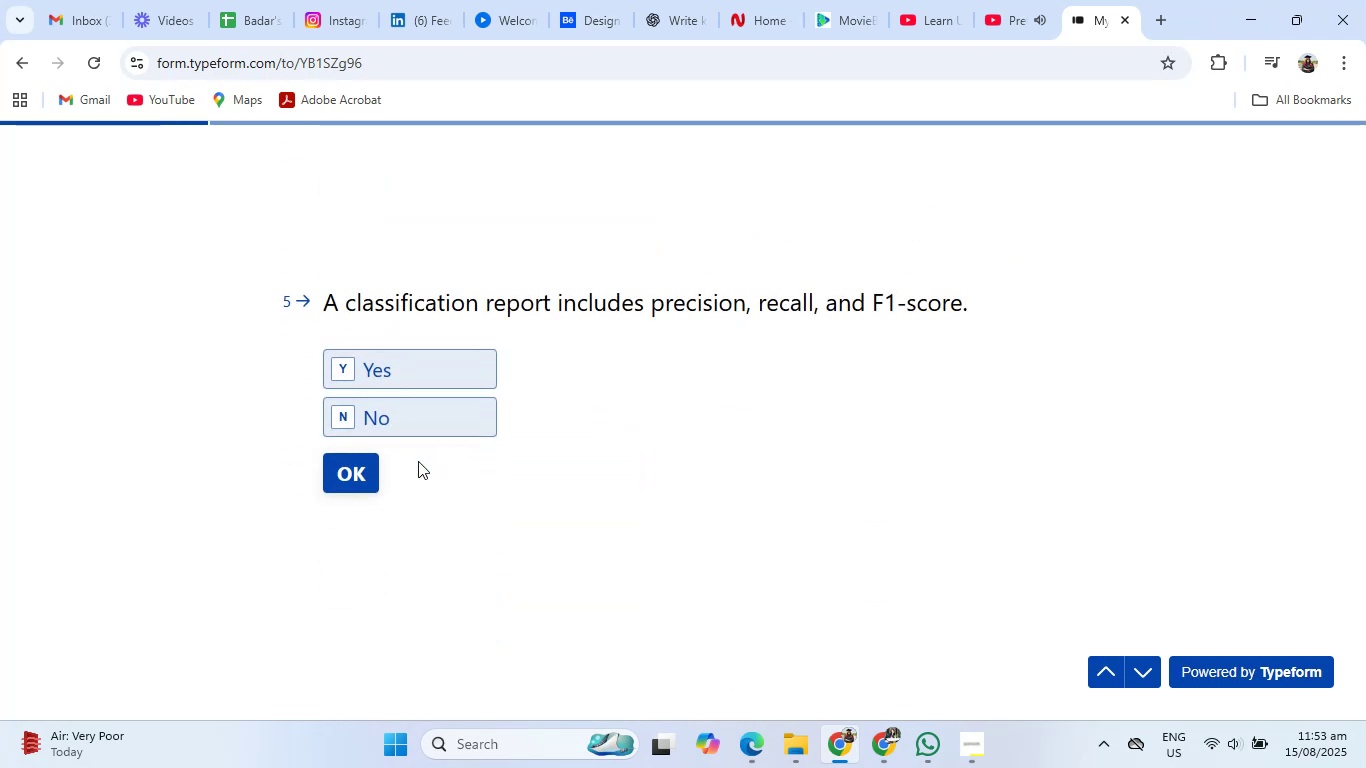 
left_click([420, 413])
 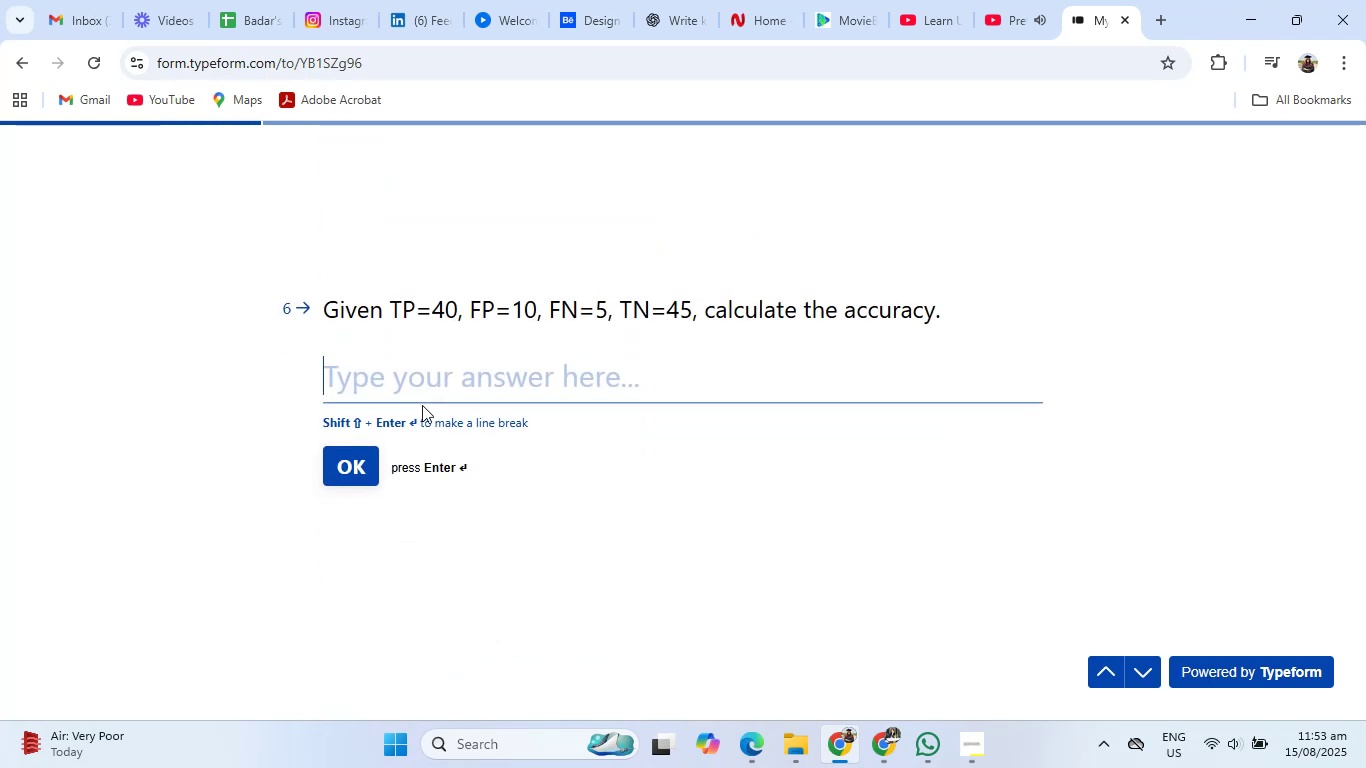 
left_click([377, 453])
 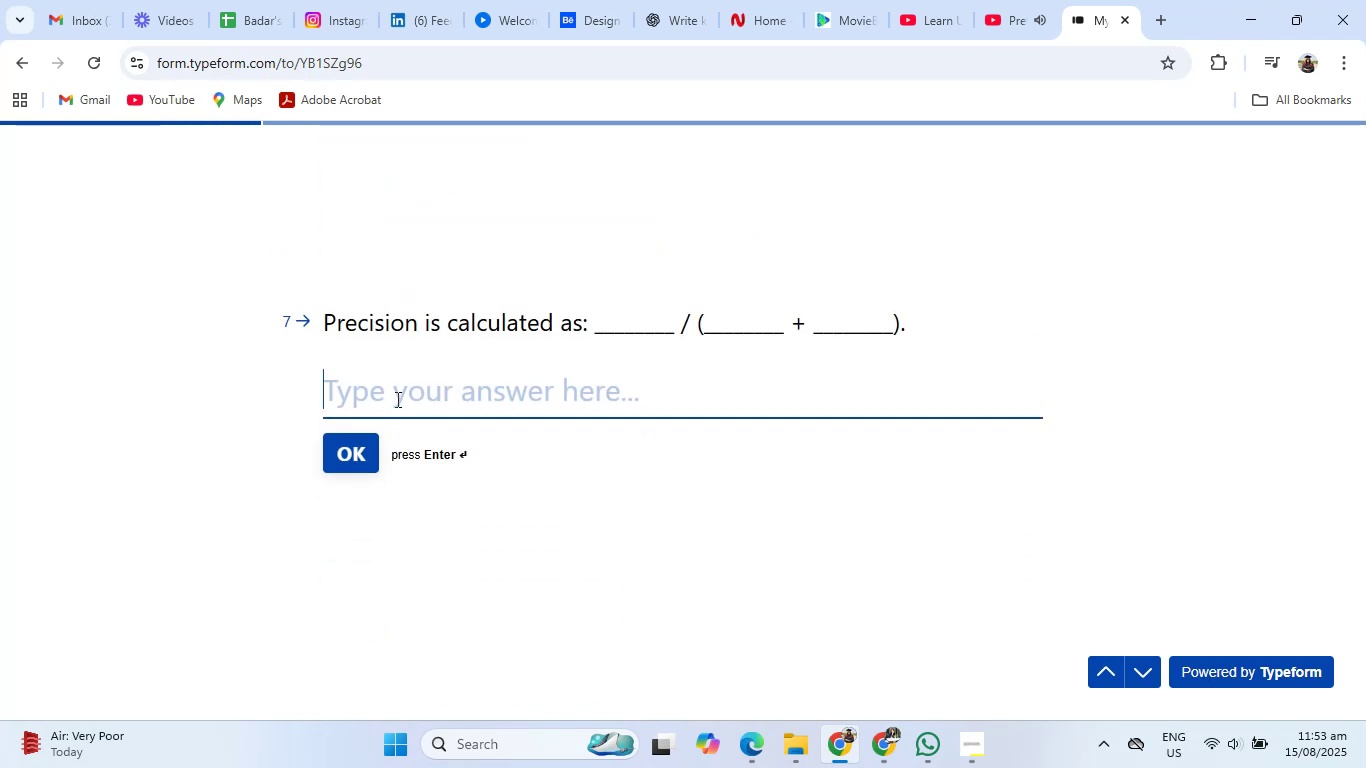 
left_click([347, 459])
 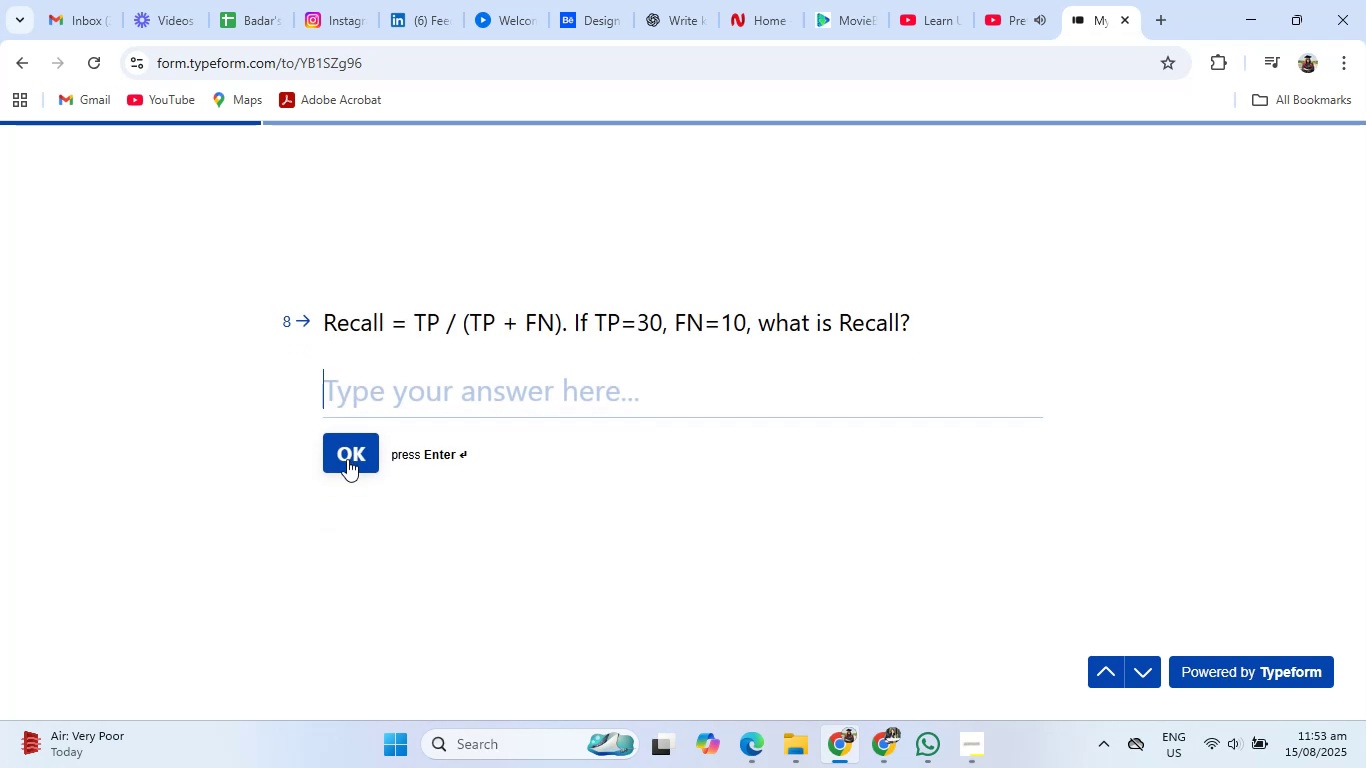 
left_click([347, 459])
 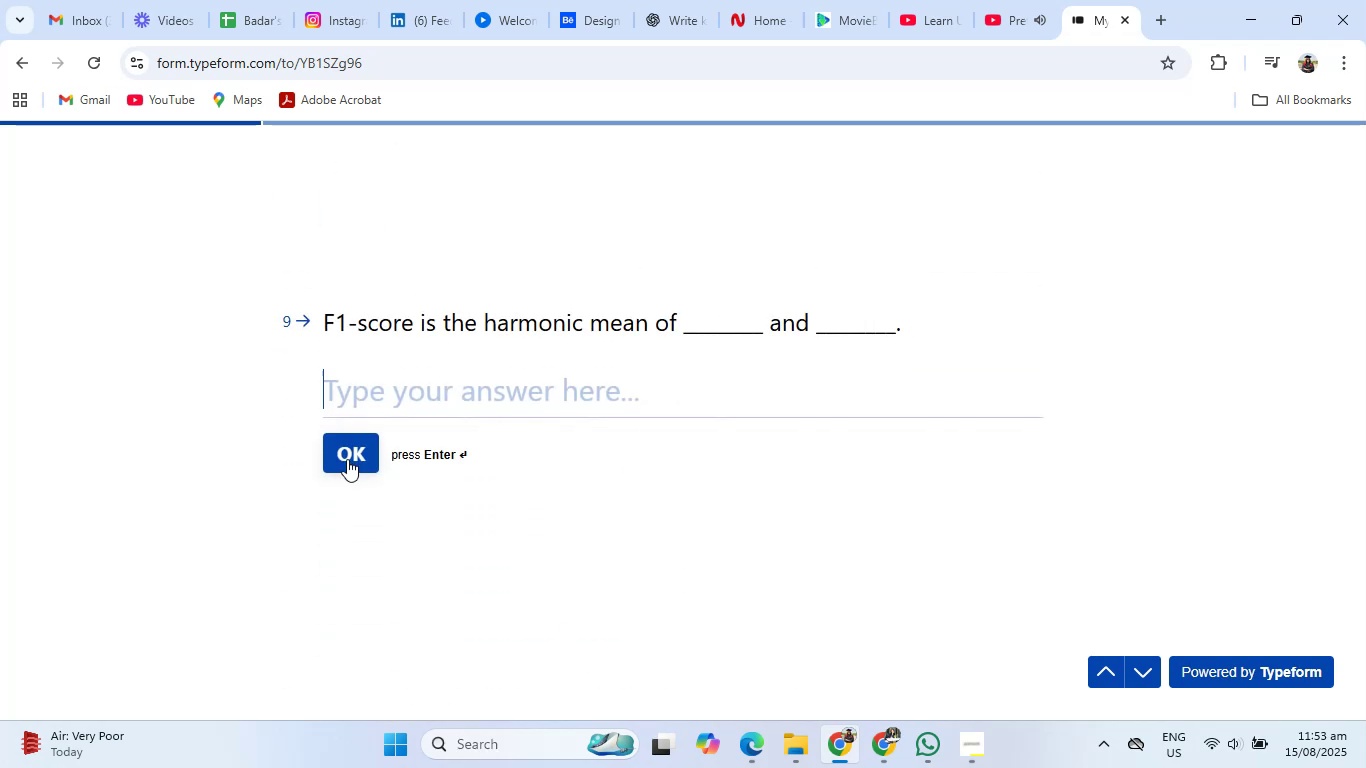 
left_click([347, 459])
 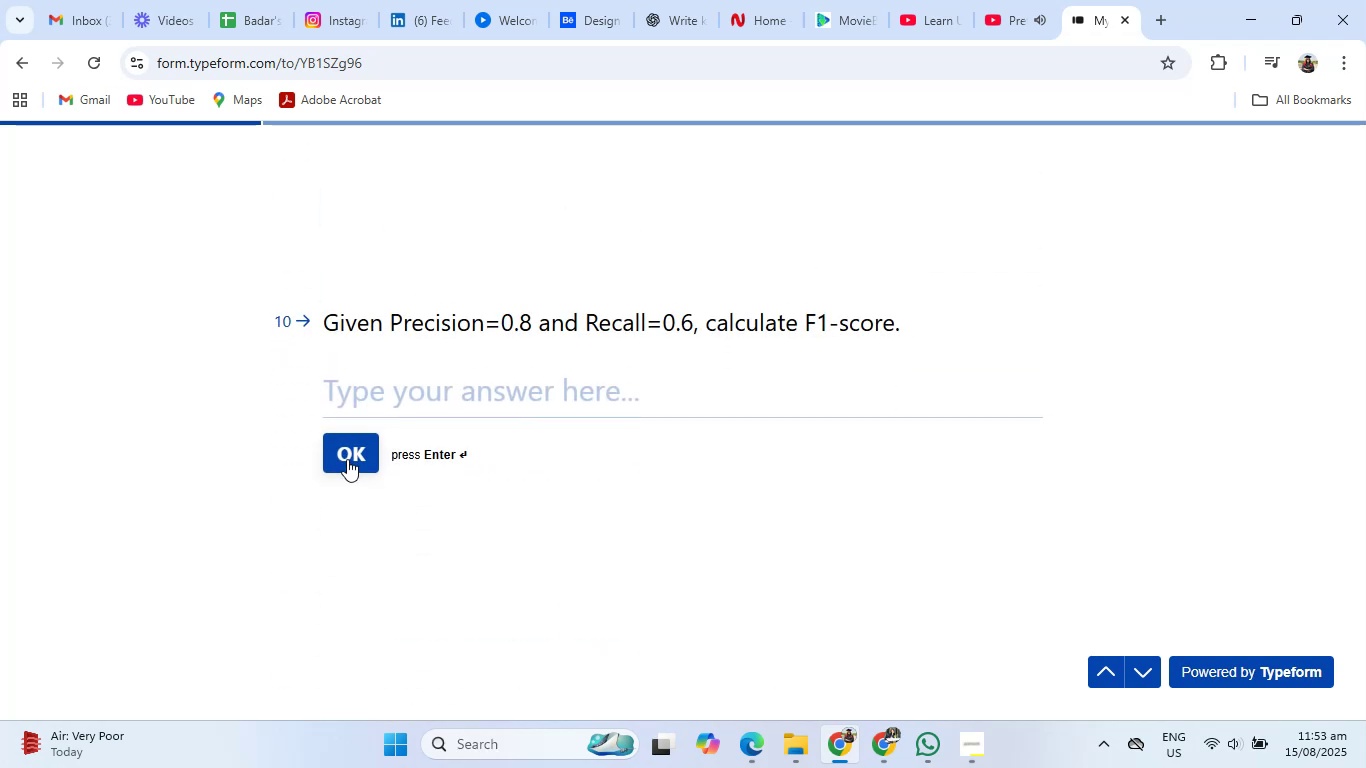 
left_click([347, 459])
 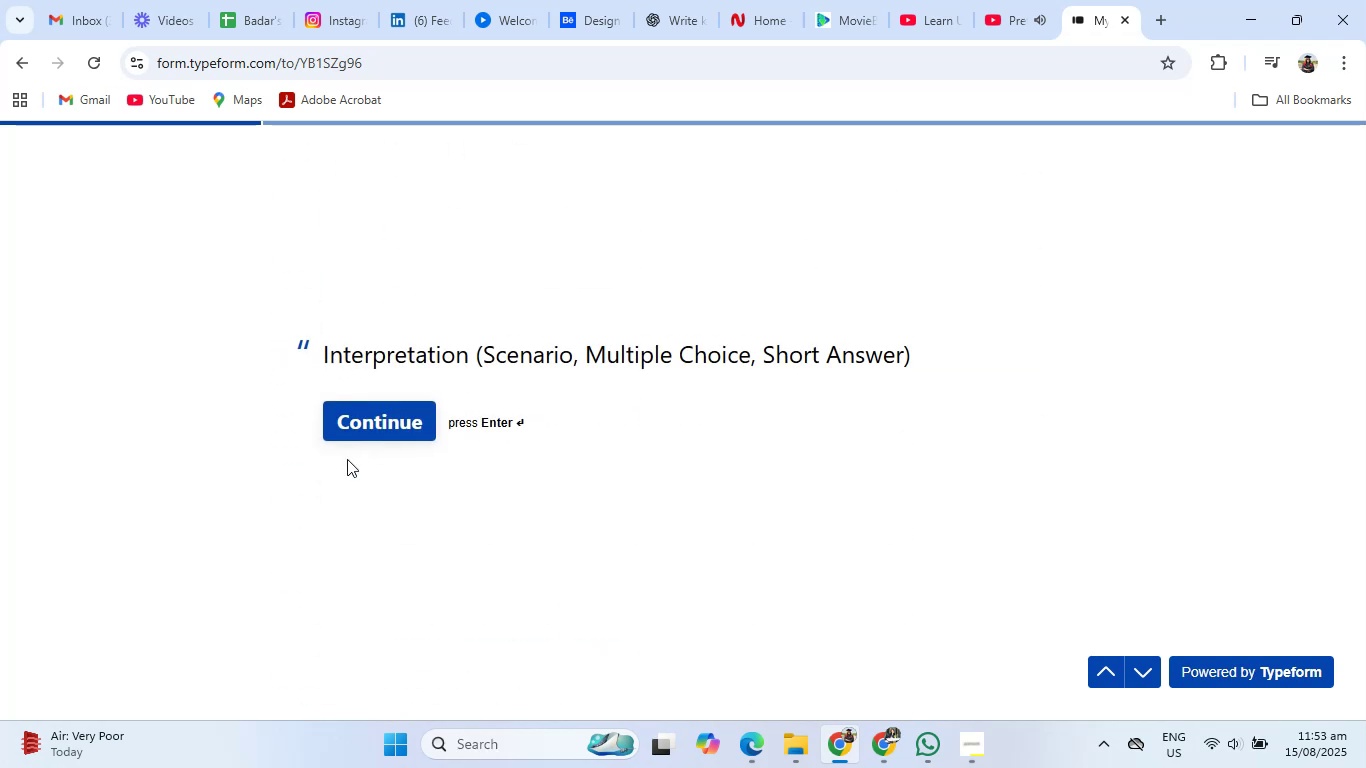 
left_click([353, 422])
 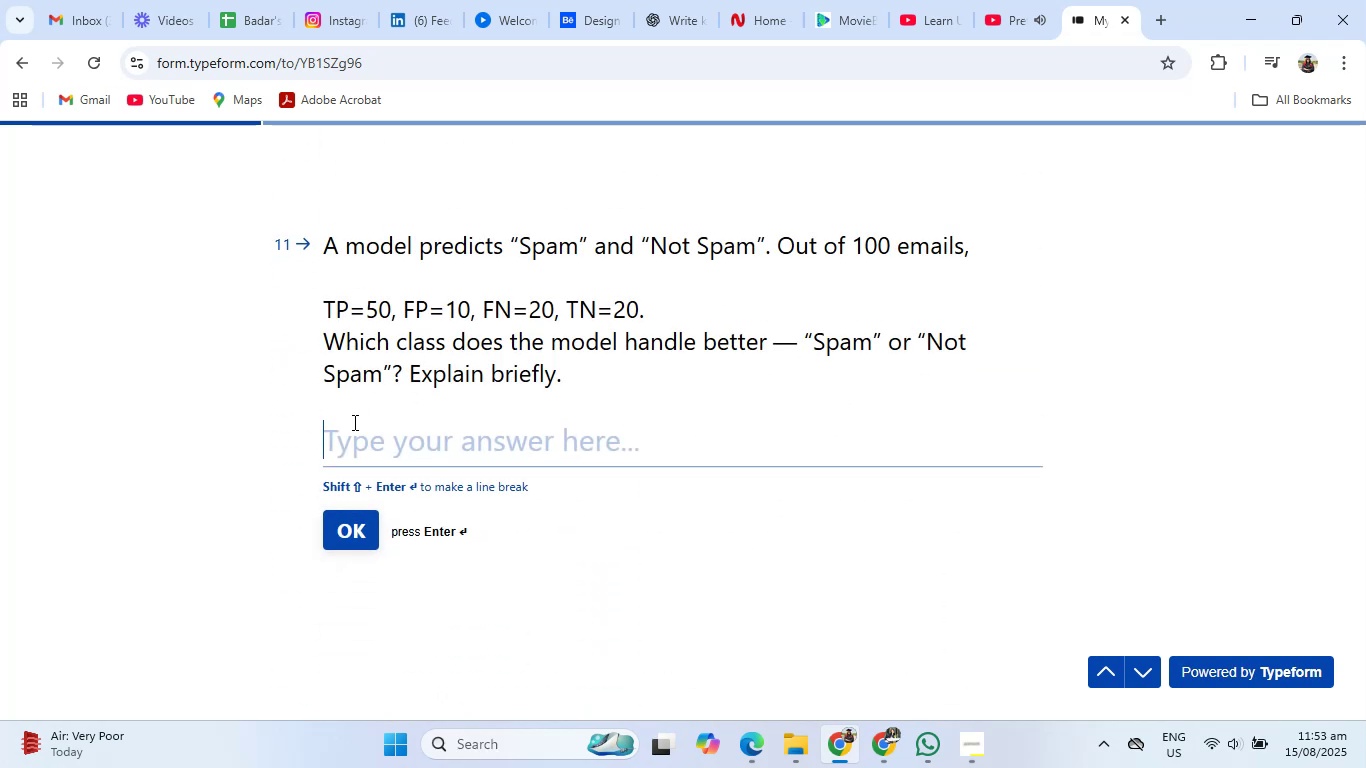 
left_click([353, 422])
 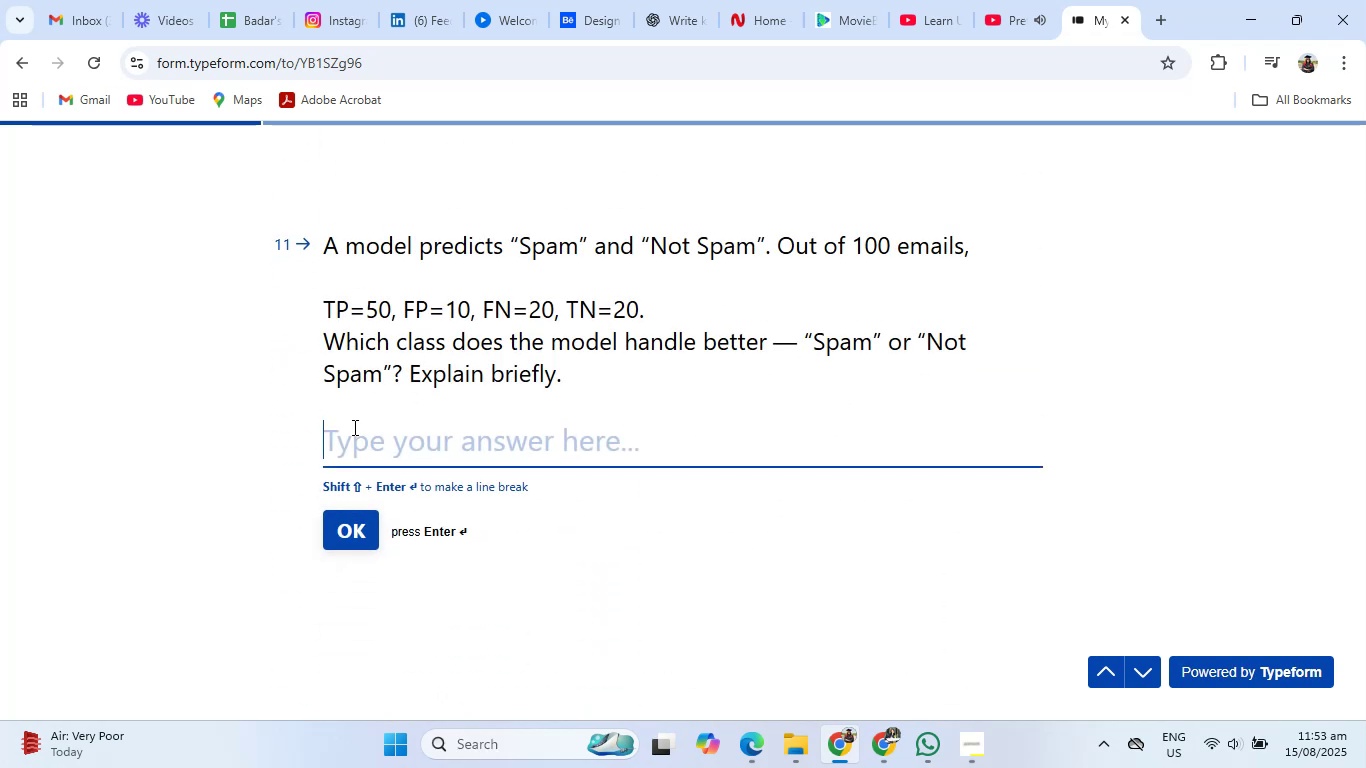 
left_click([337, 546])
 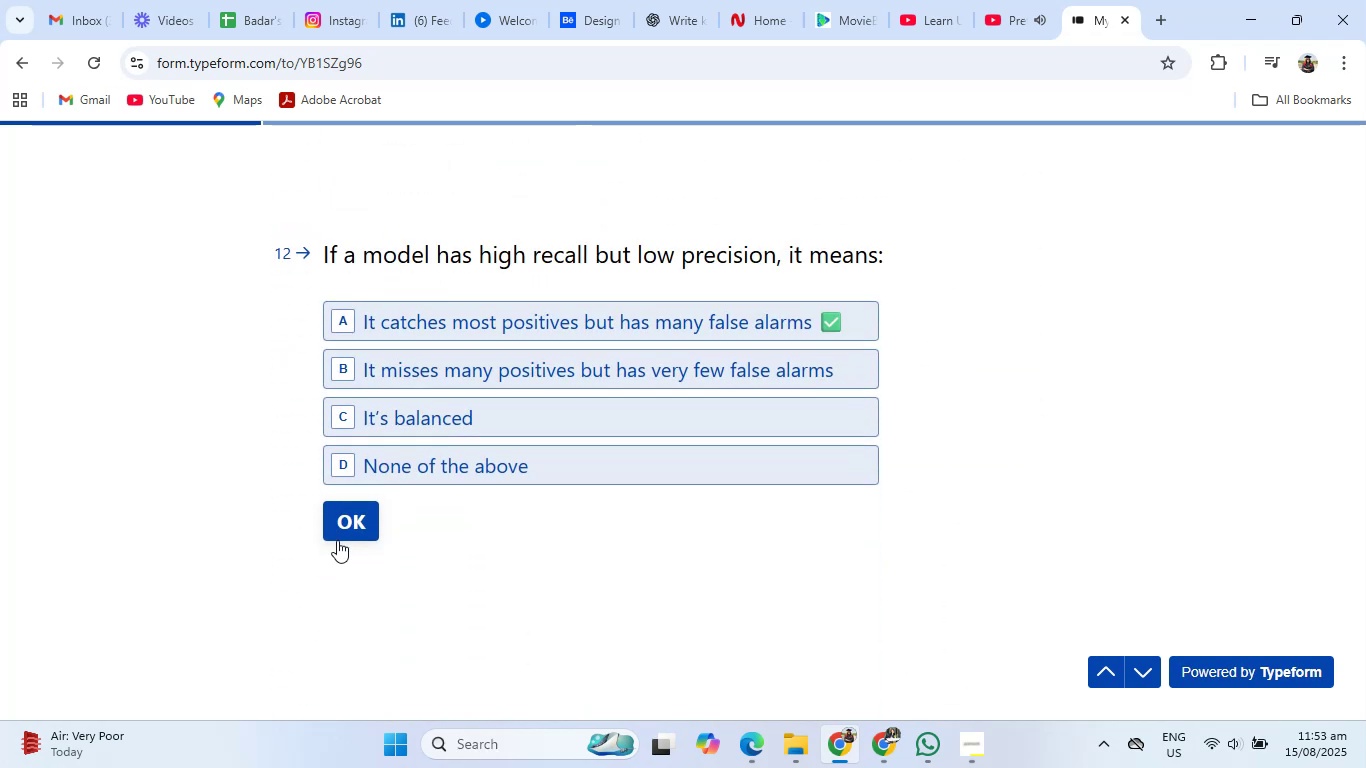 
left_click([339, 530])
 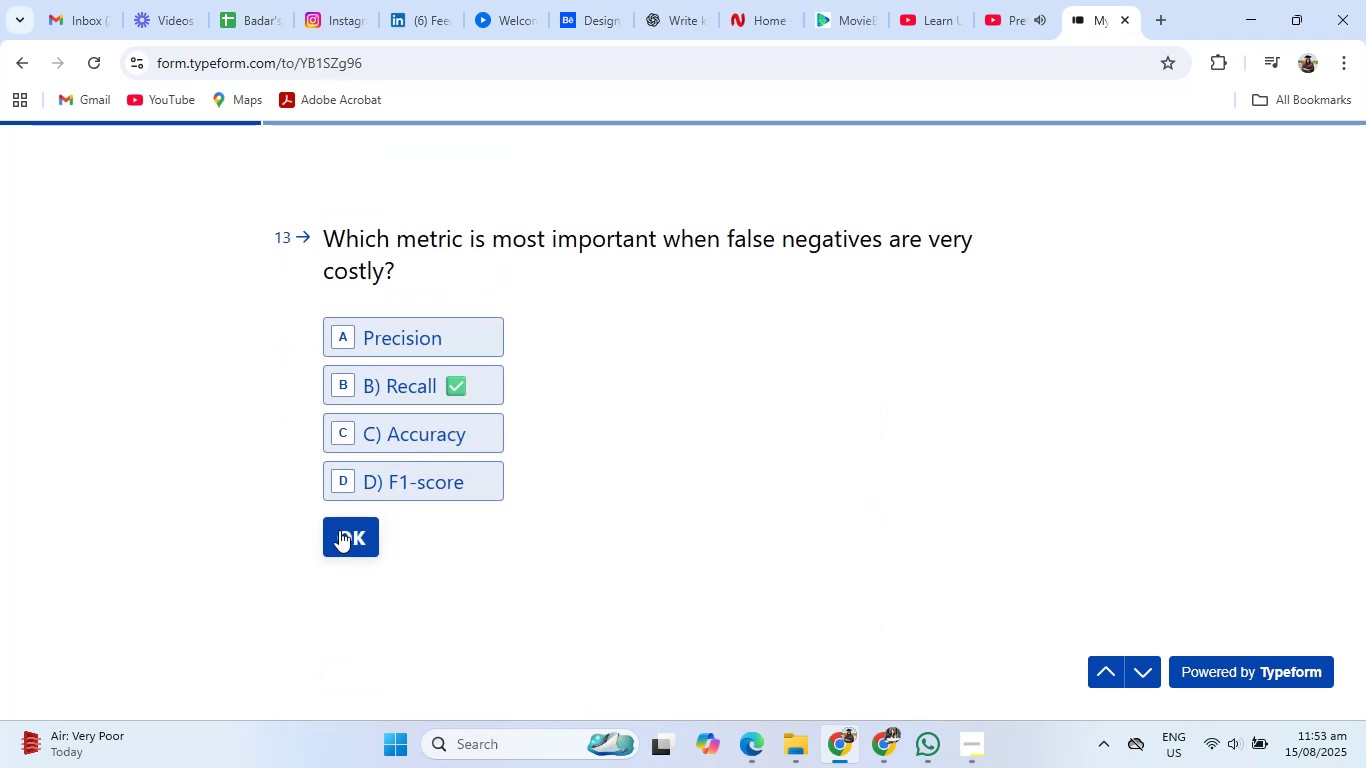 
left_click([339, 530])
 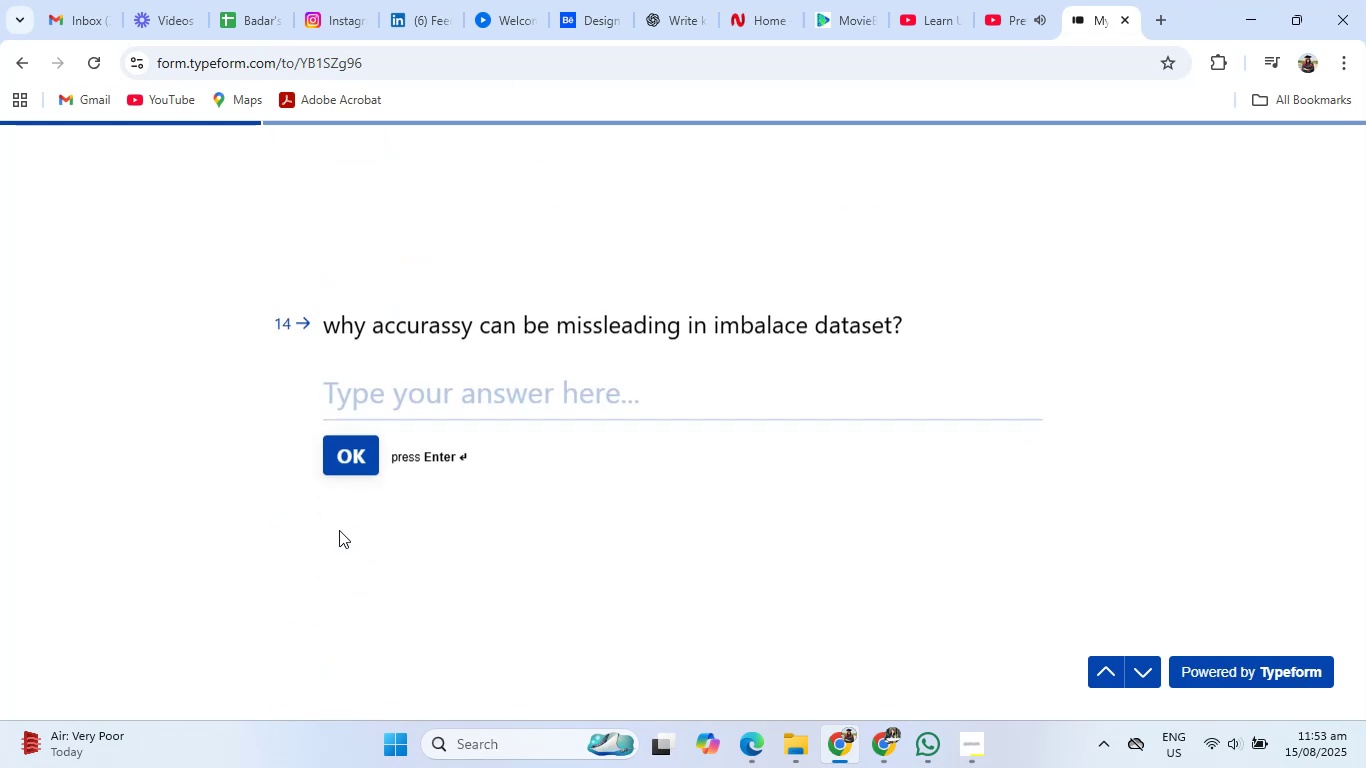 
left_click([347, 451])
 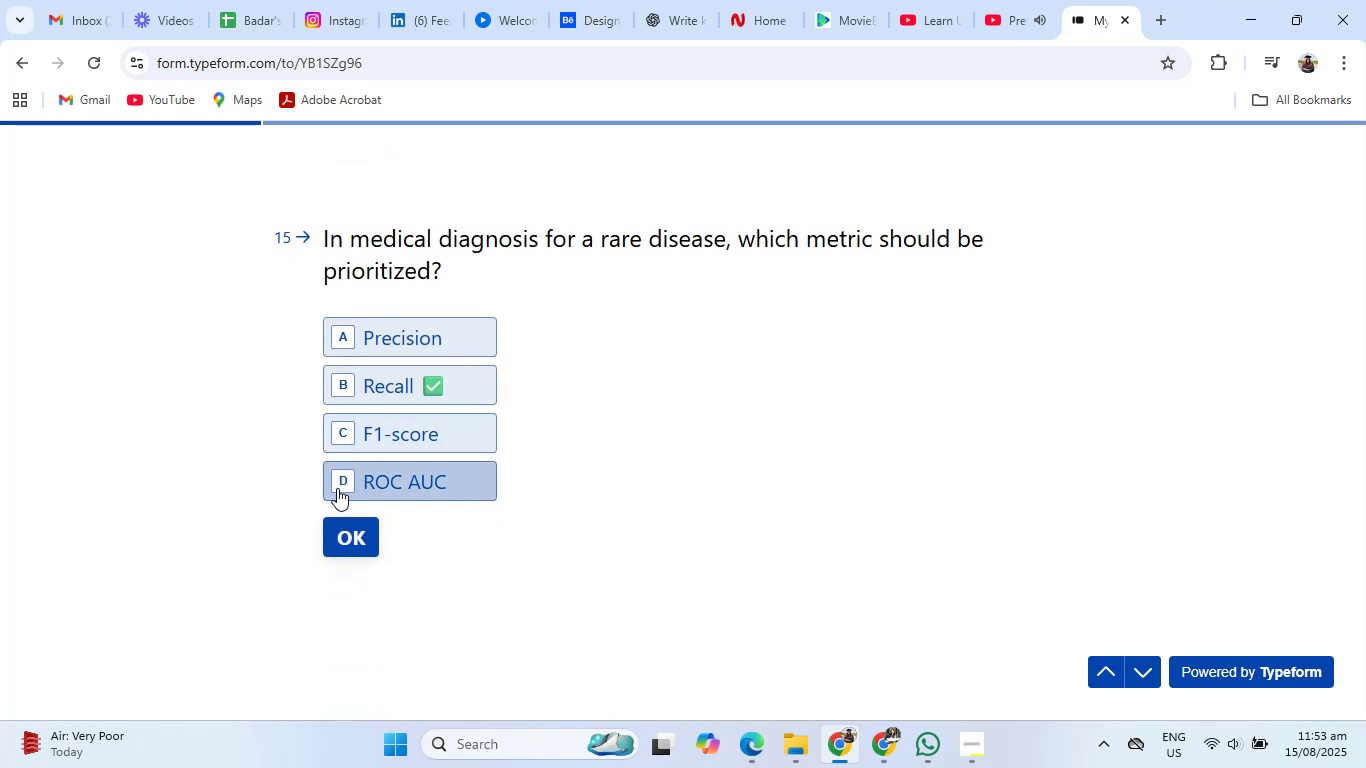 
left_click([354, 478])
 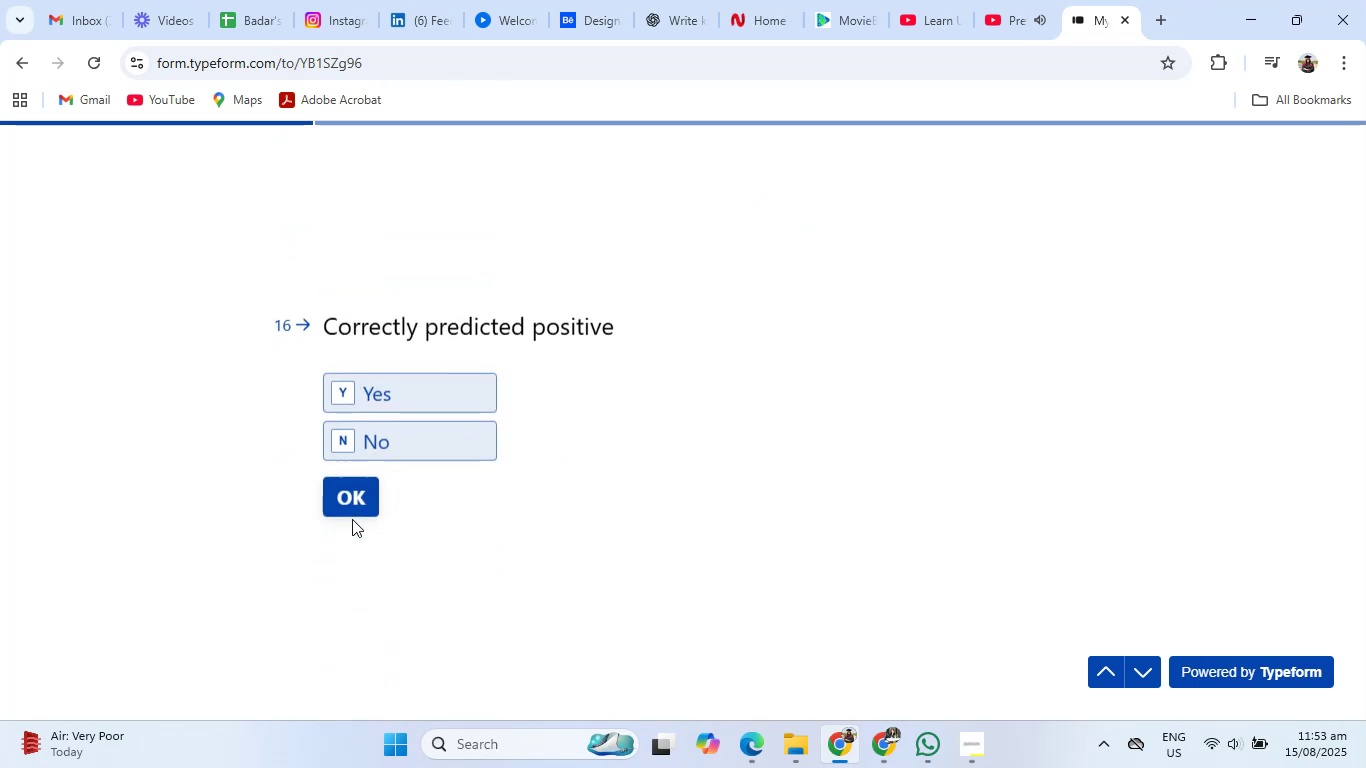 
left_click([391, 378])
 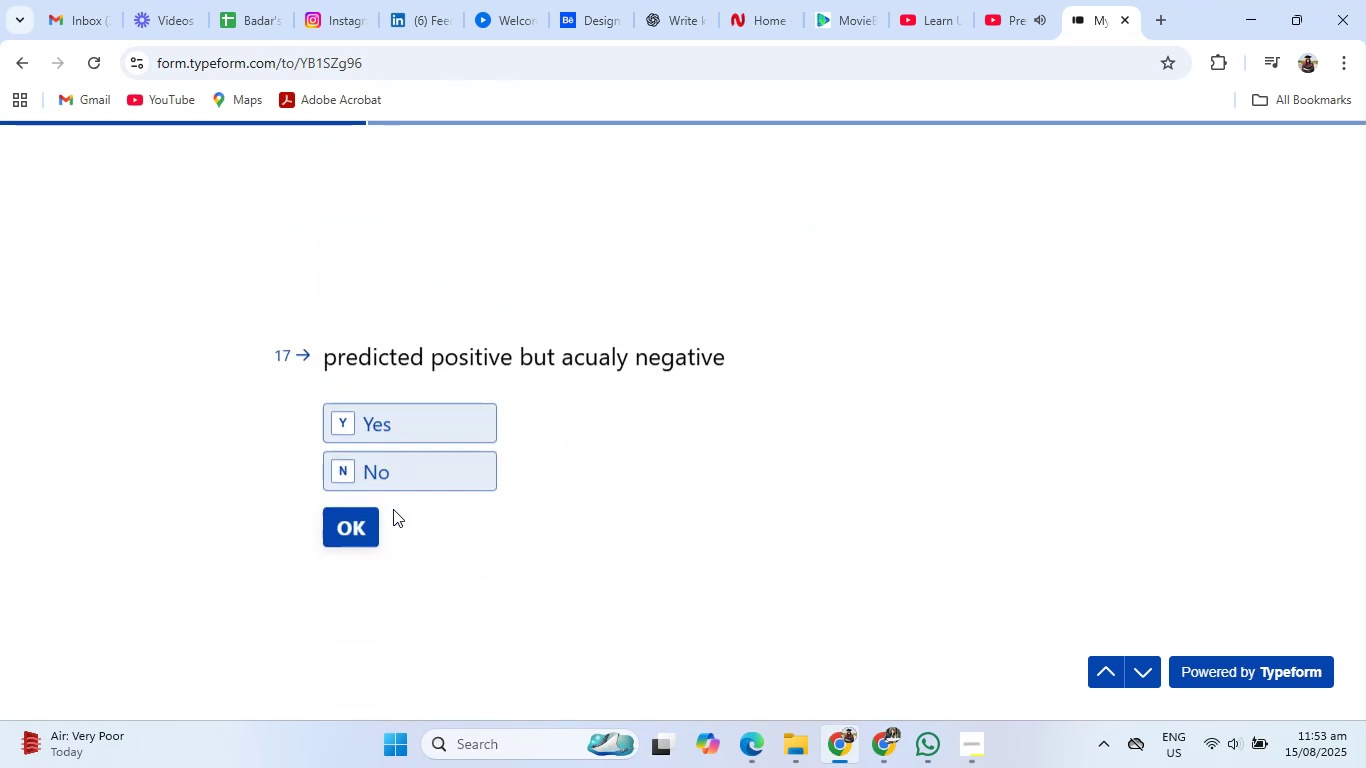 
left_click([396, 428])
 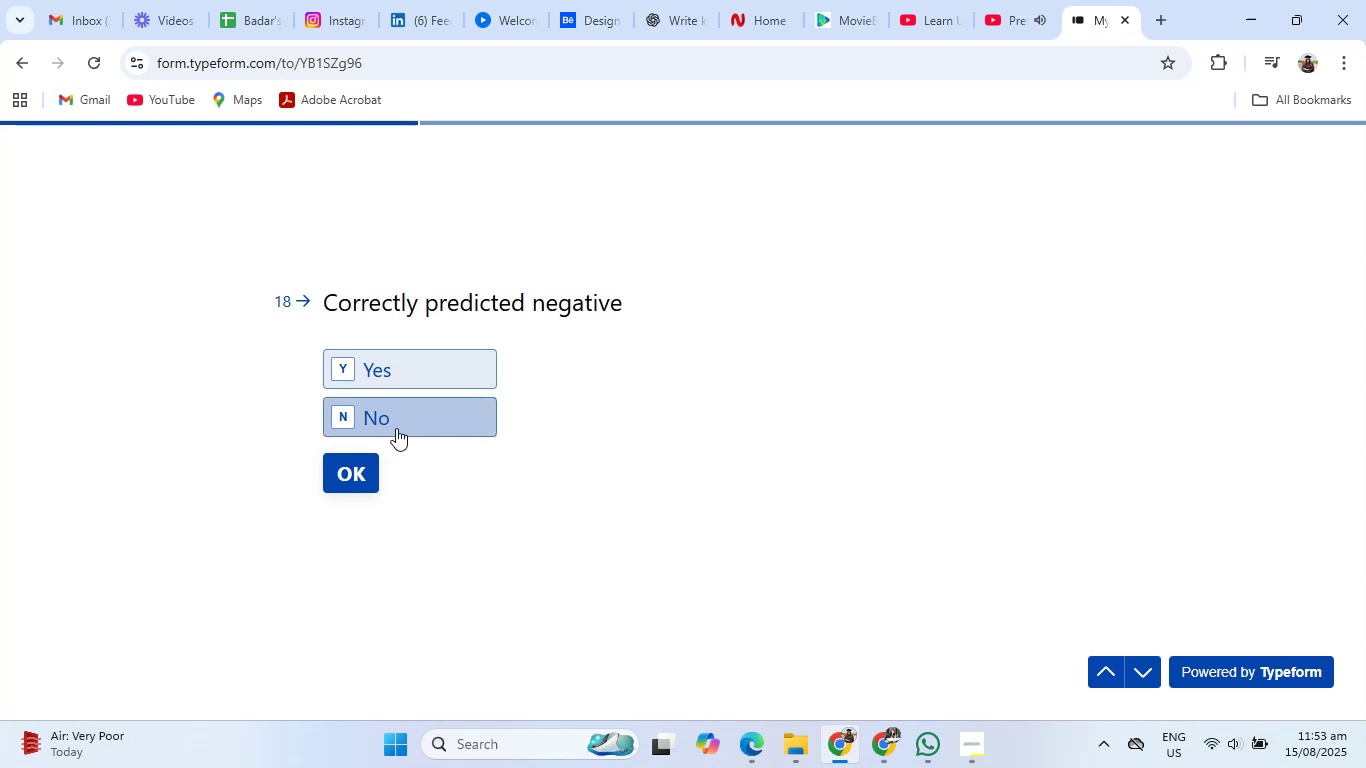 
wait(5.67)
 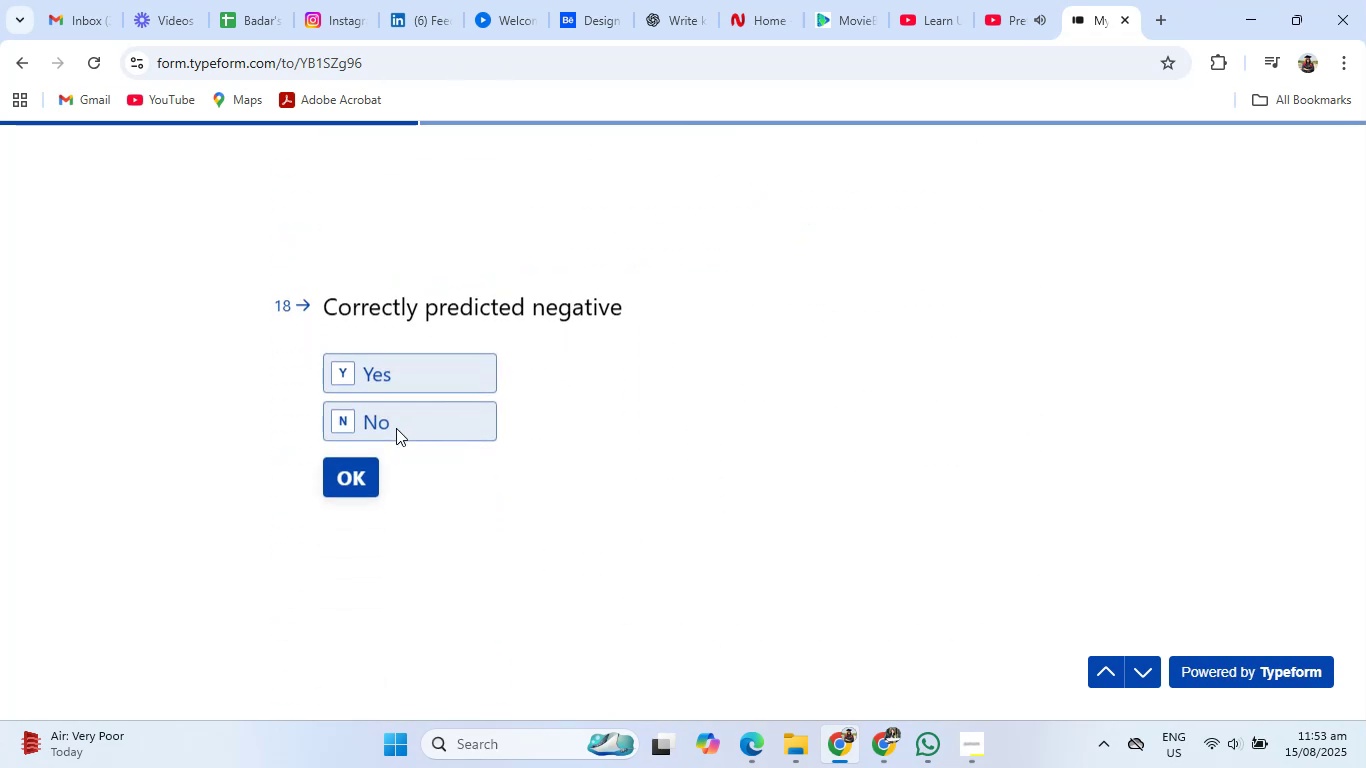 
left_click([400, 380])
 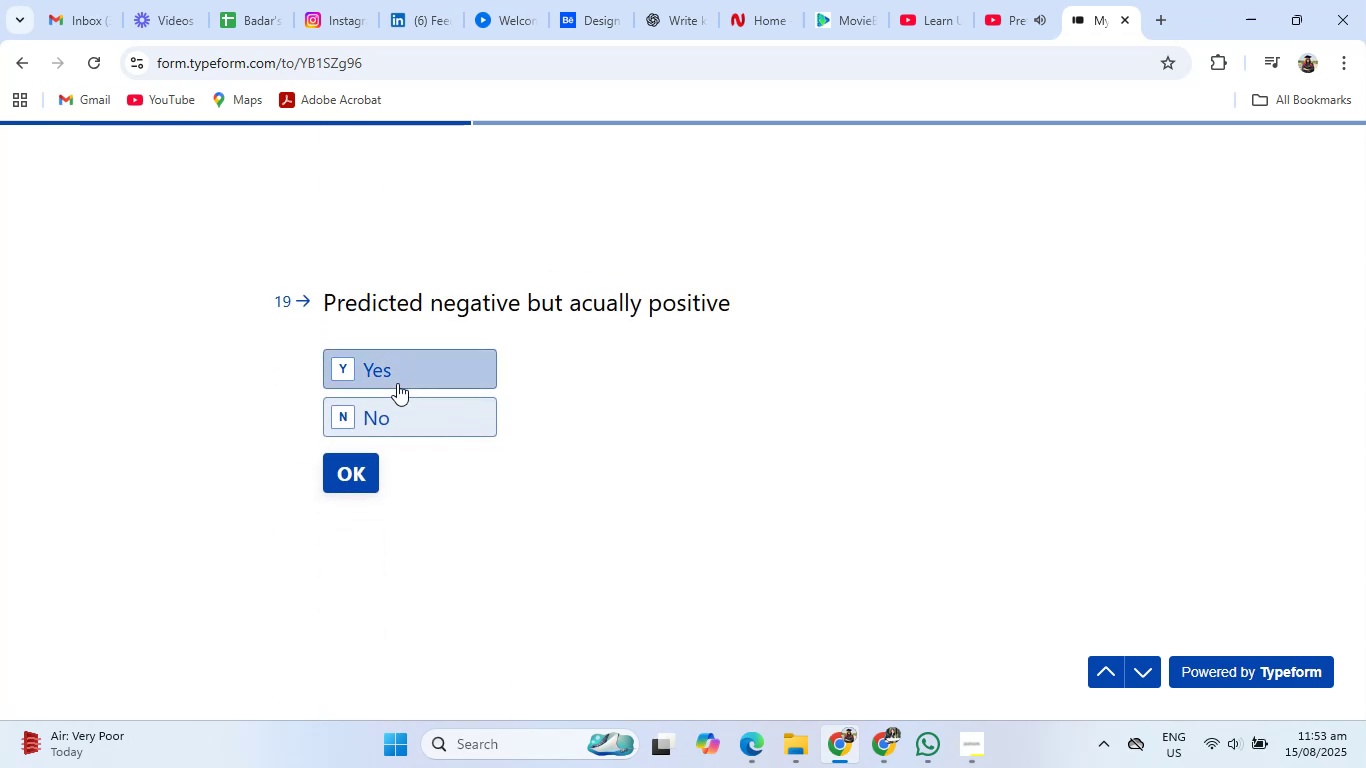 
wait(10.72)
 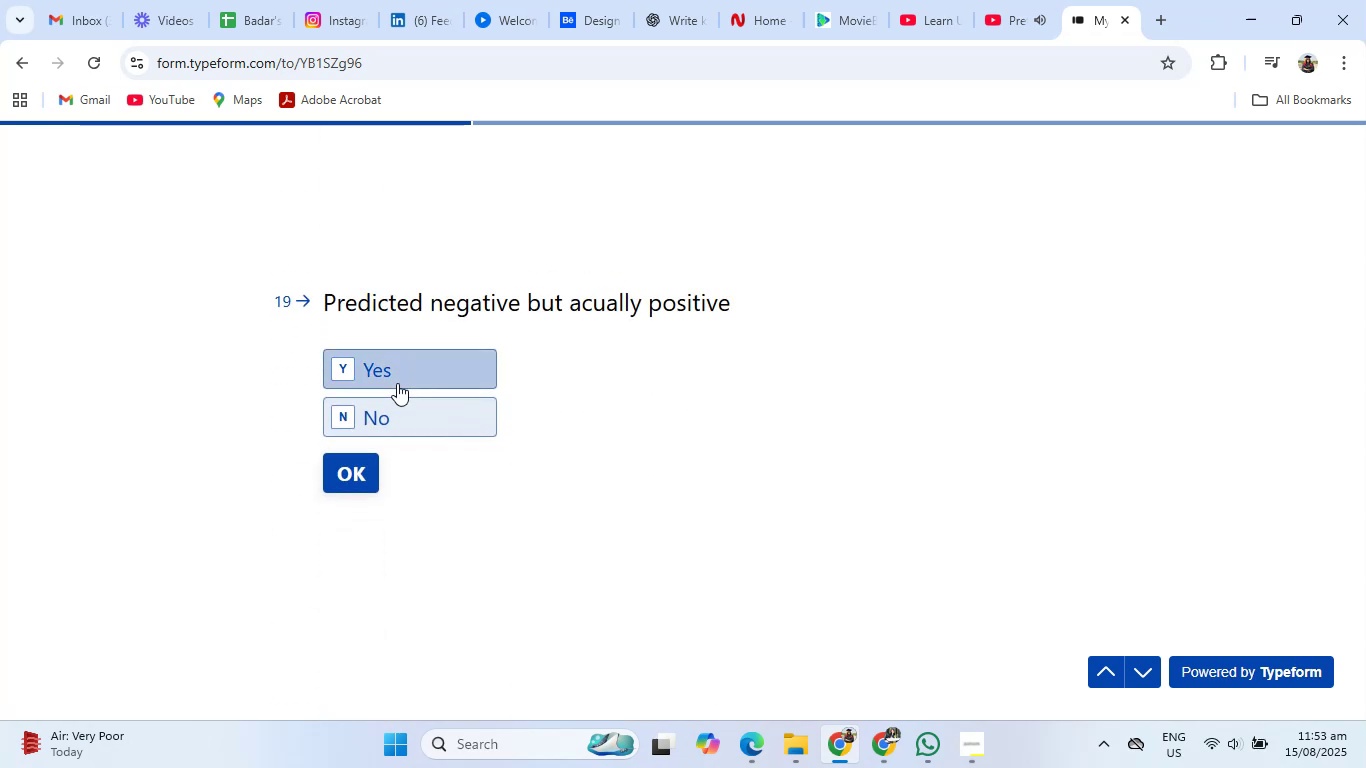 
left_click([397, 383])
 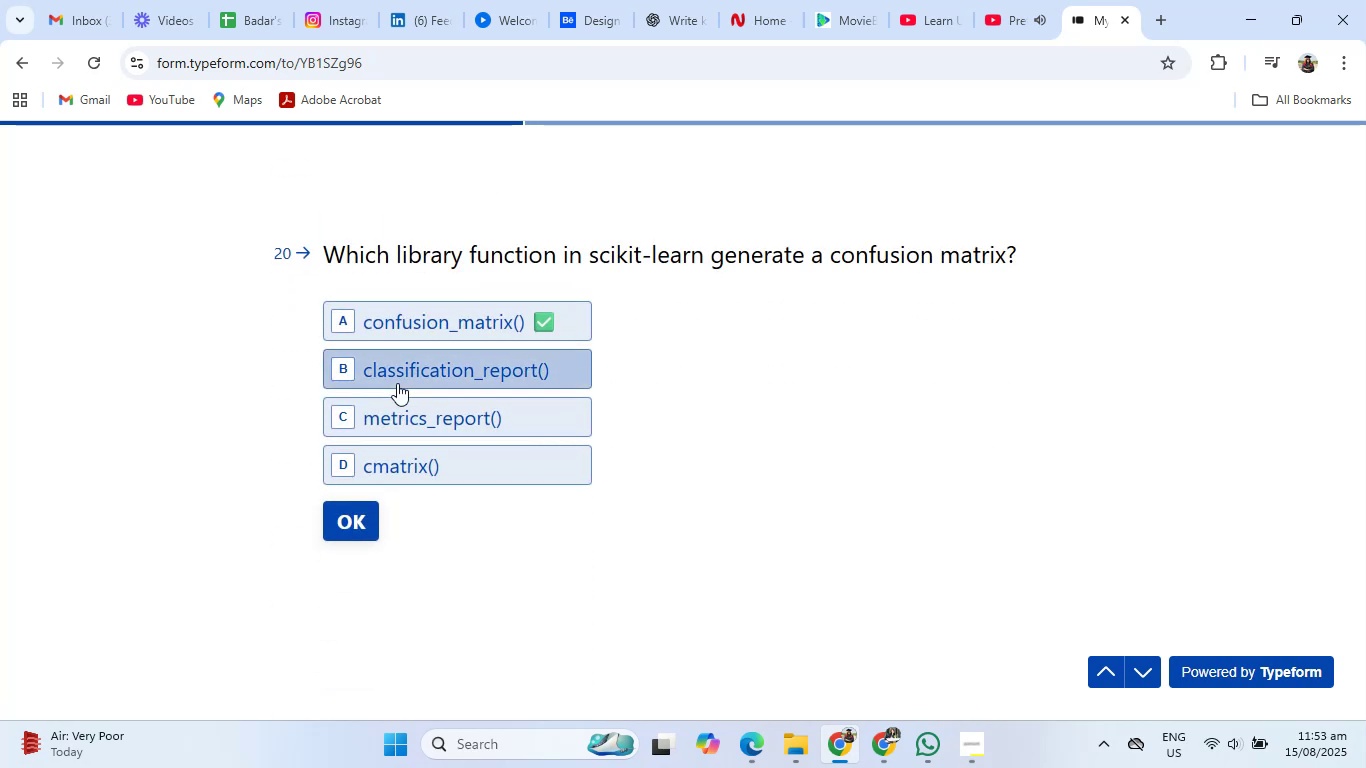 
left_click([397, 383])
 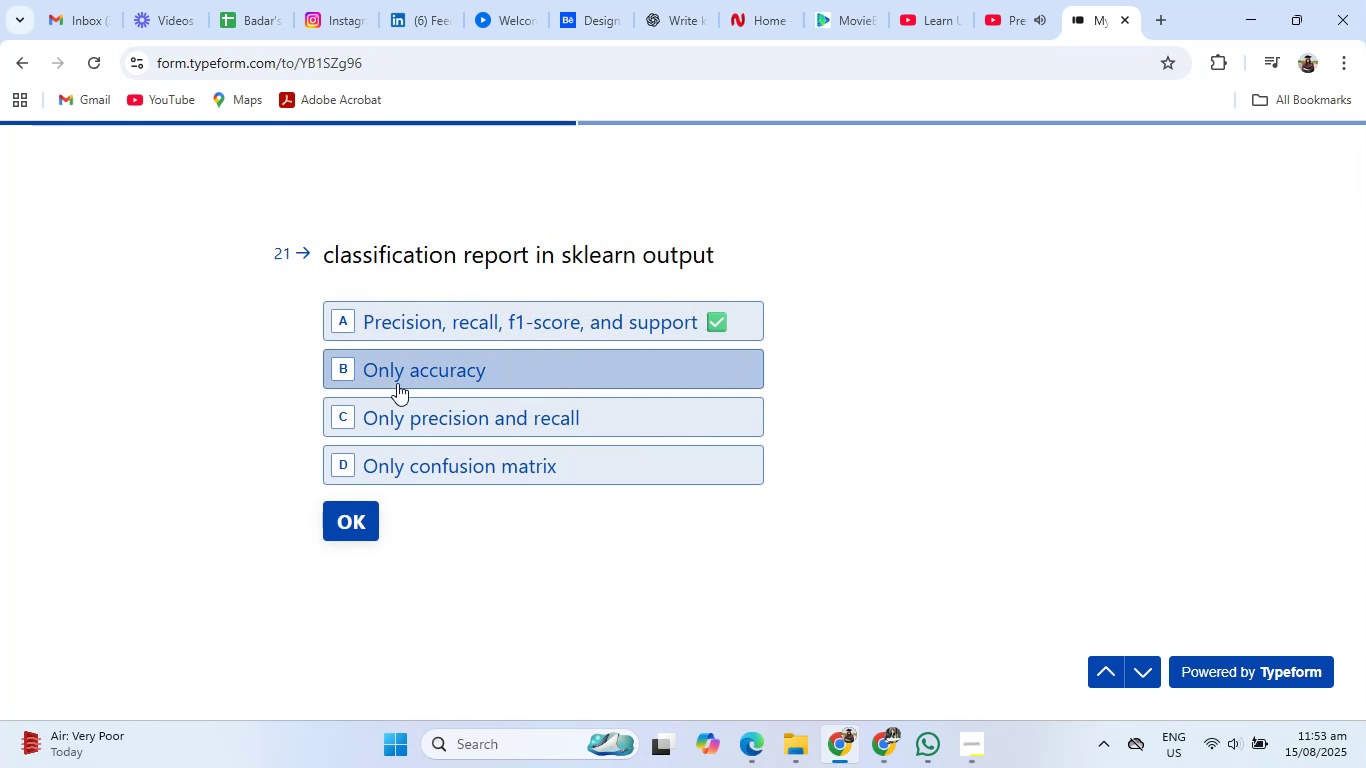 
wait(6.74)
 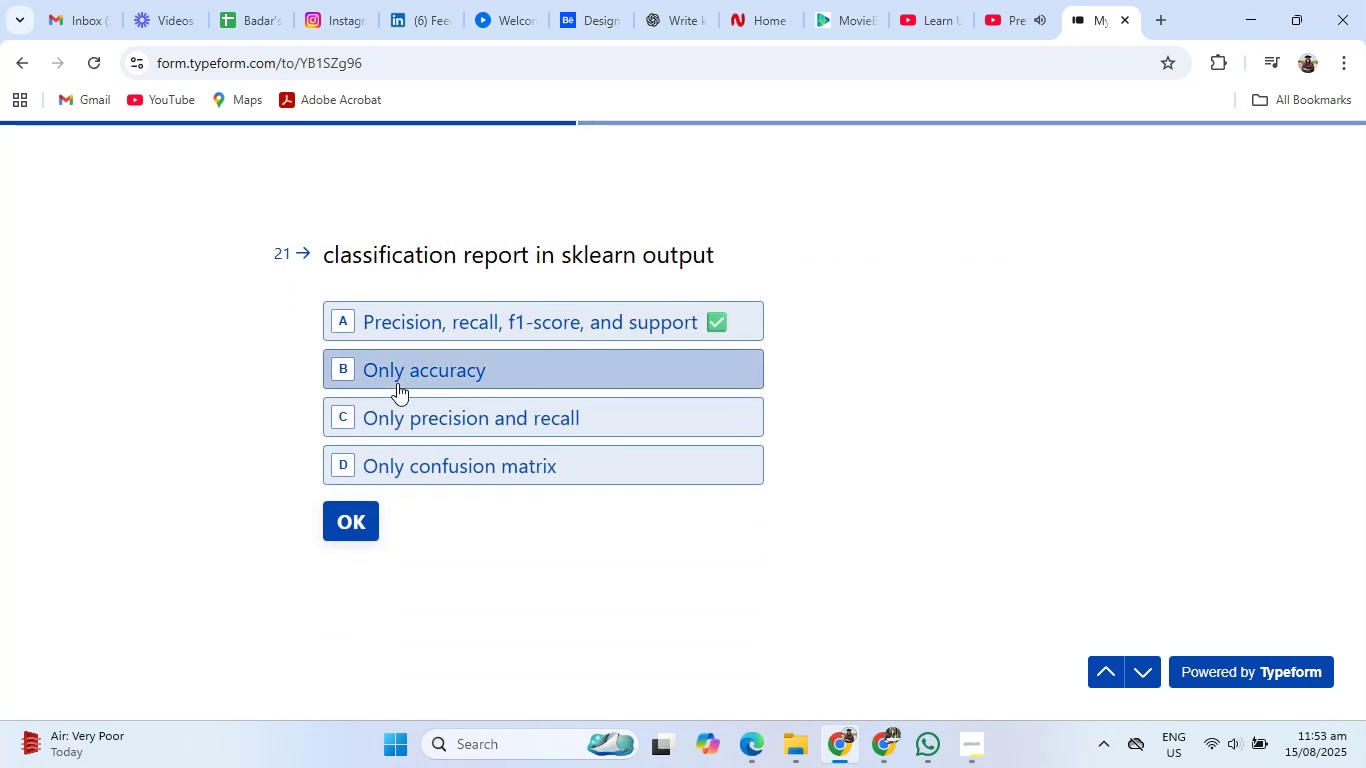 
left_click([397, 383])
 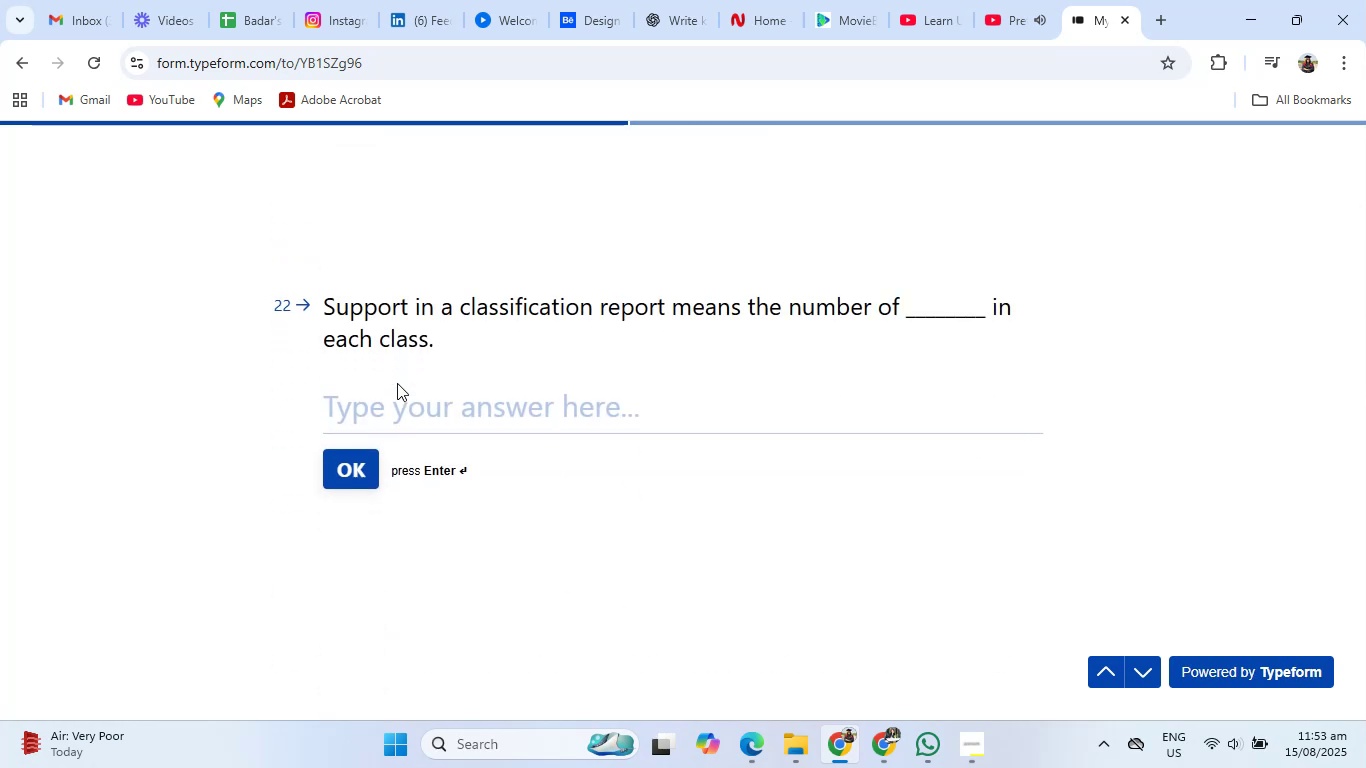 
left_click([361, 456])
 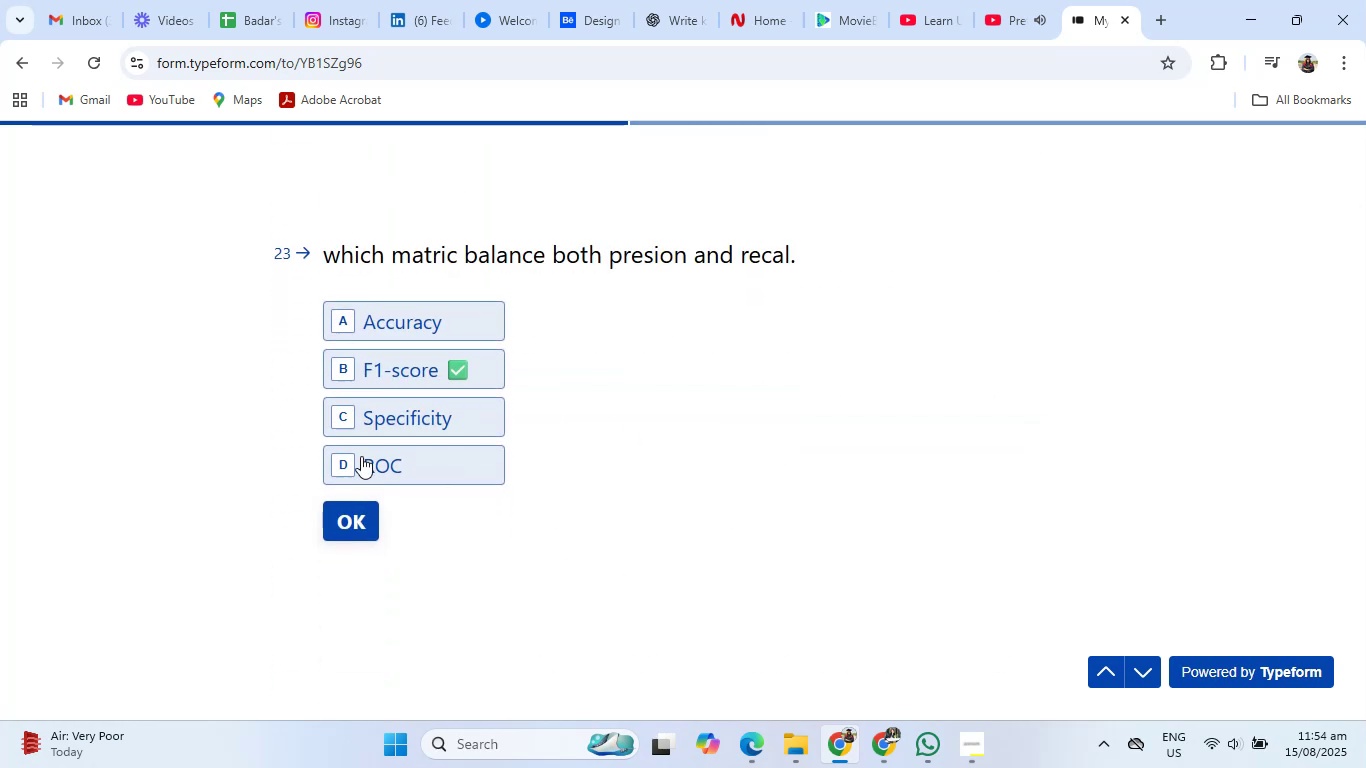 
left_click([393, 415])
 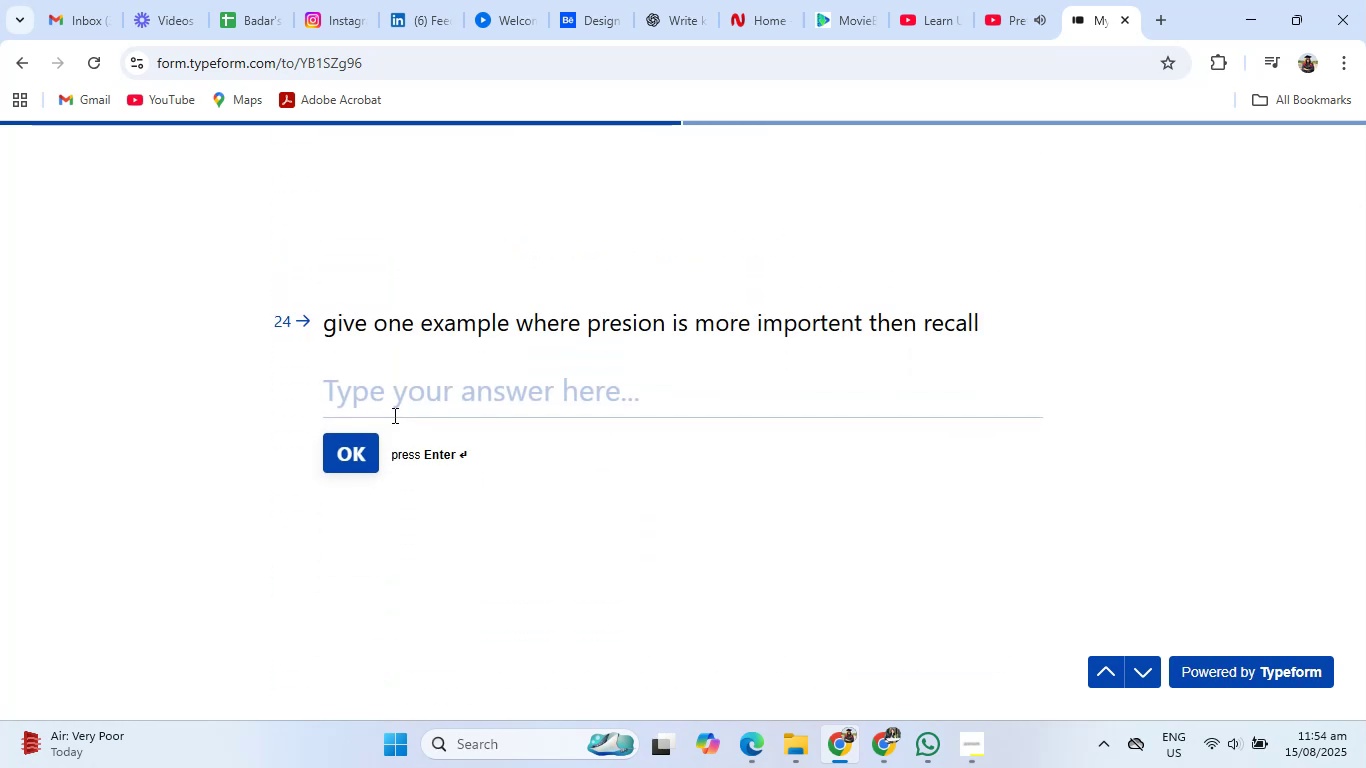 
left_click([371, 438])
 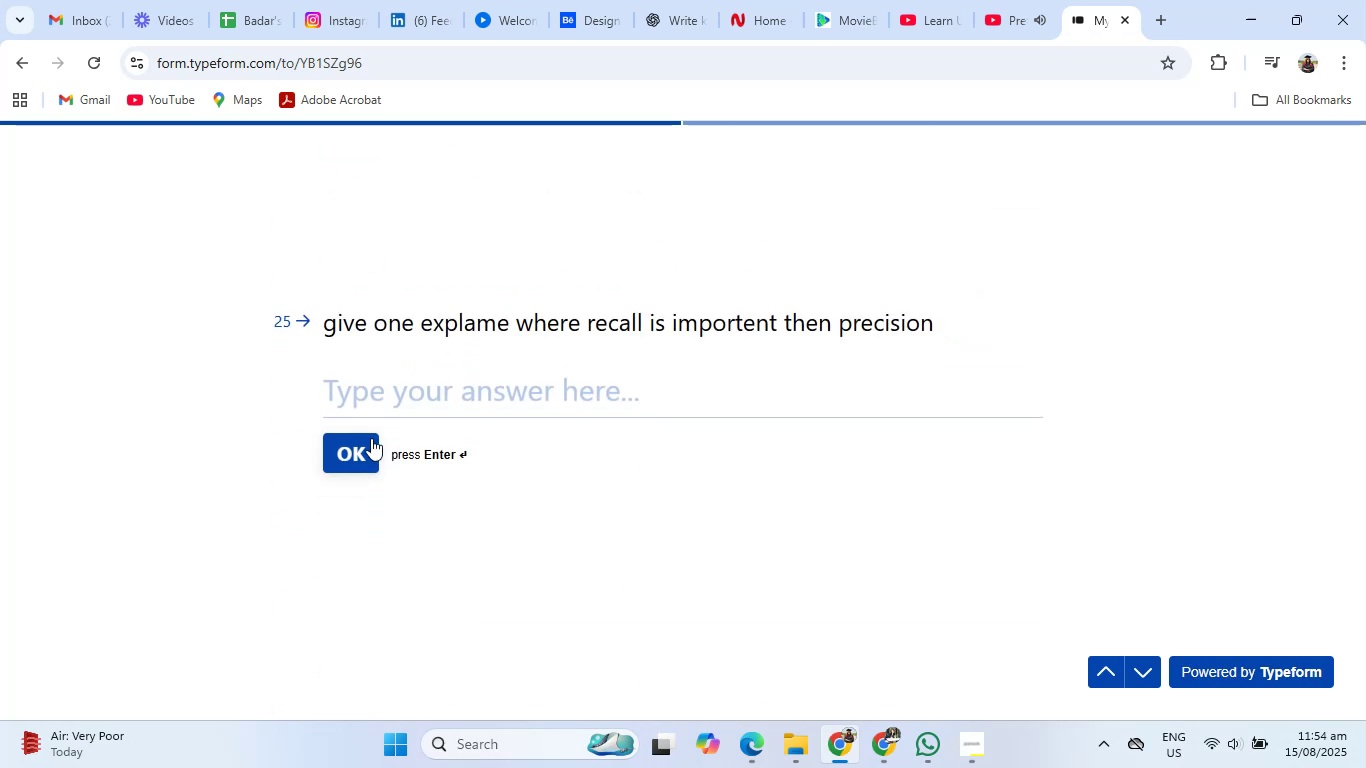 
left_click([371, 438])
 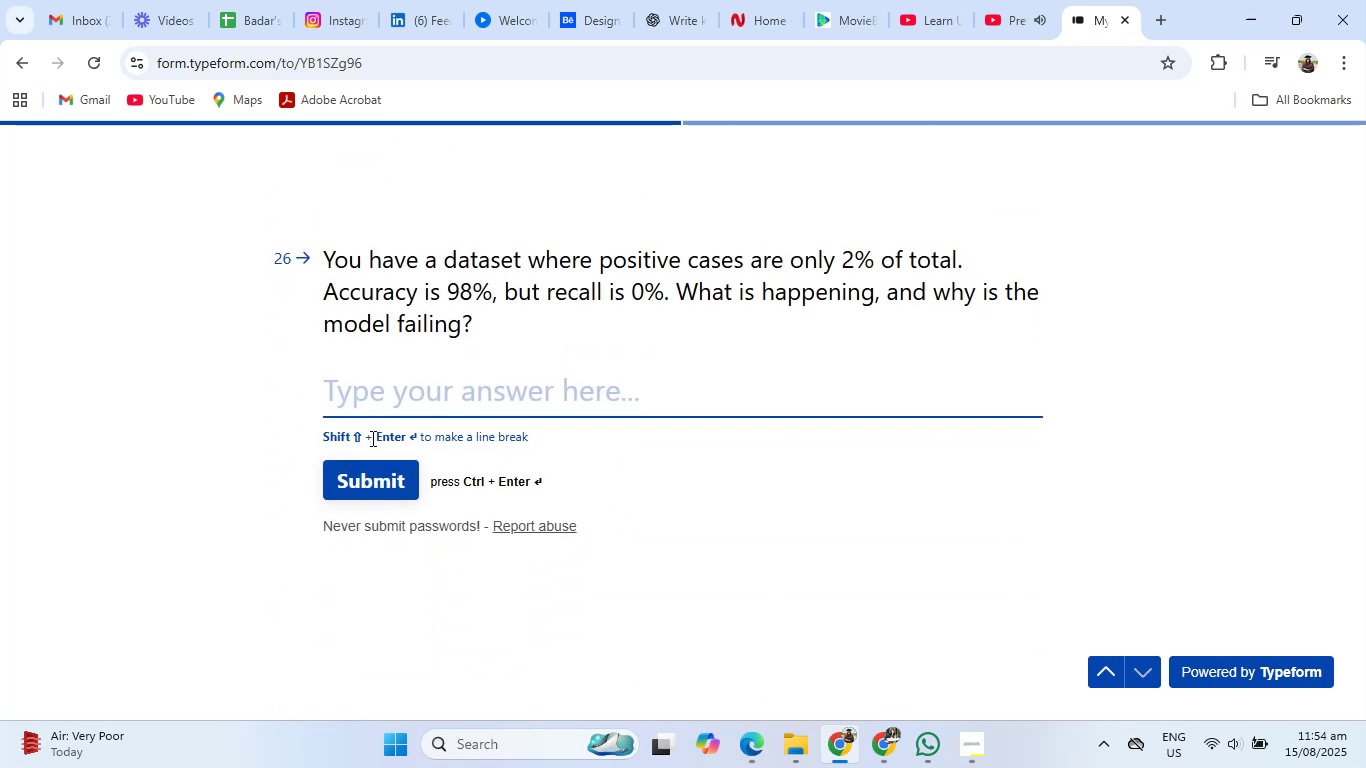 
left_click([366, 460])
 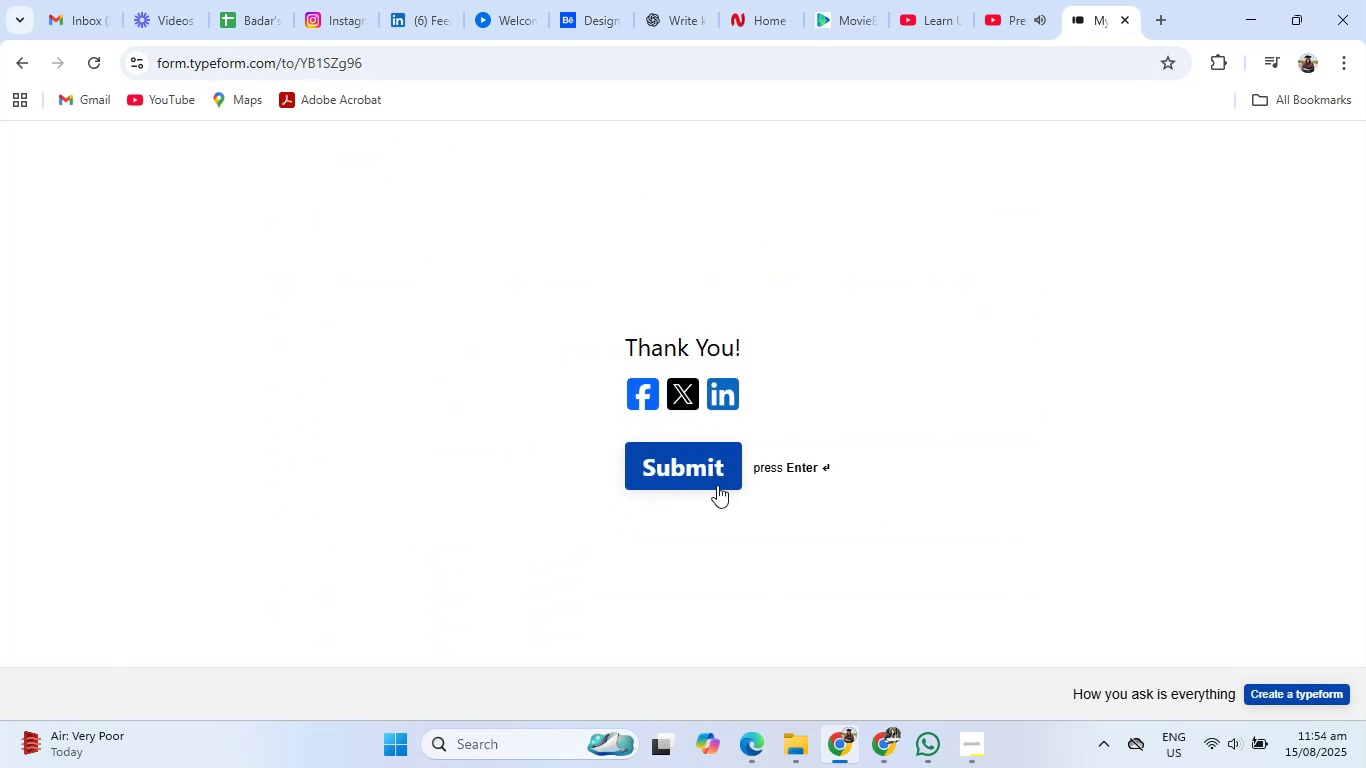 
left_click([717, 485])
 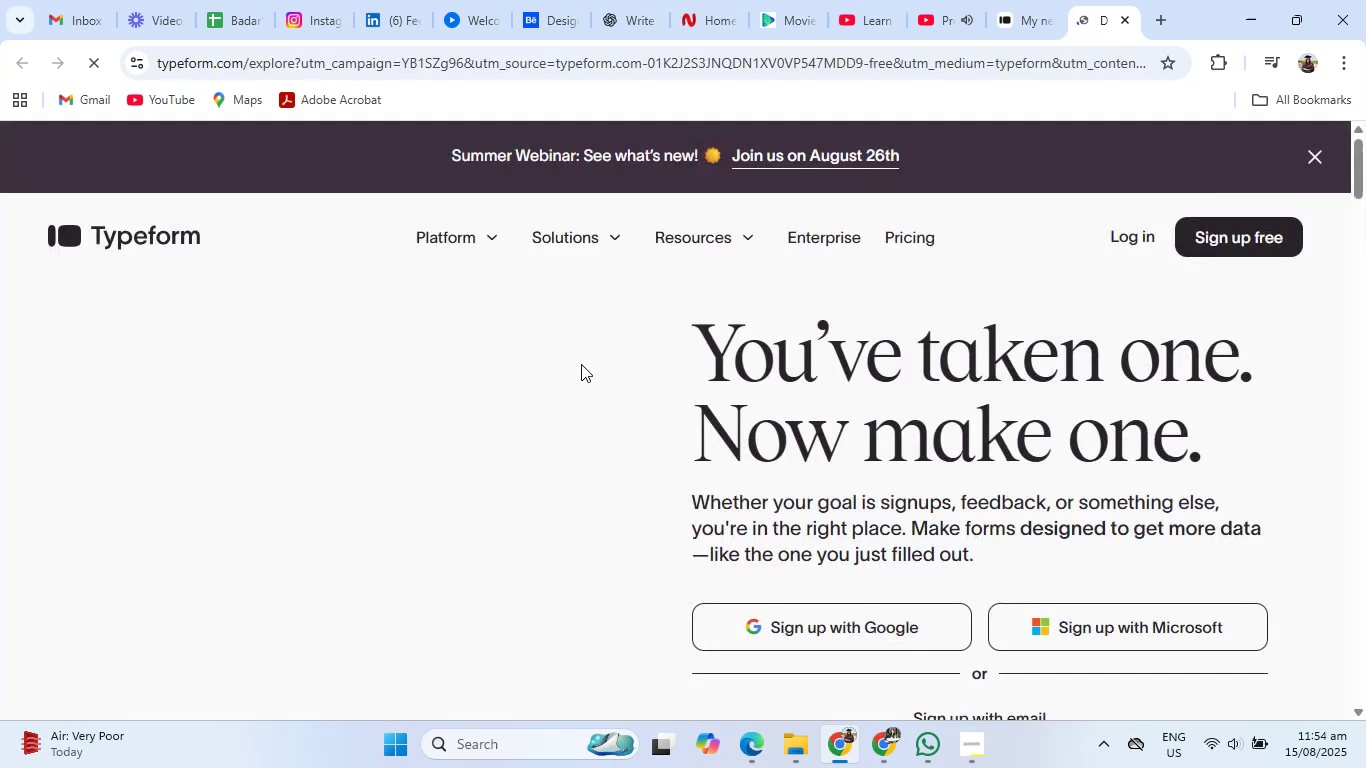 
wait(6.3)
 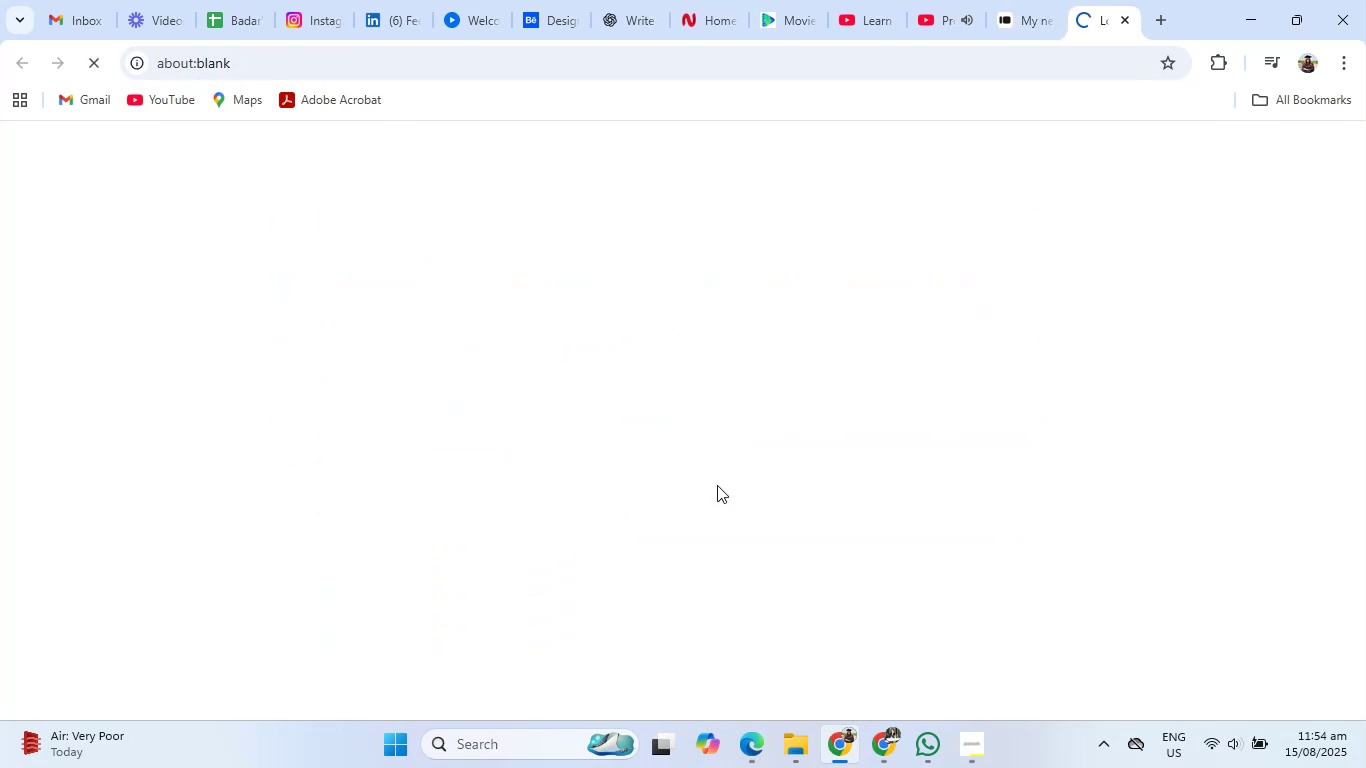 
left_click([894, 747])
 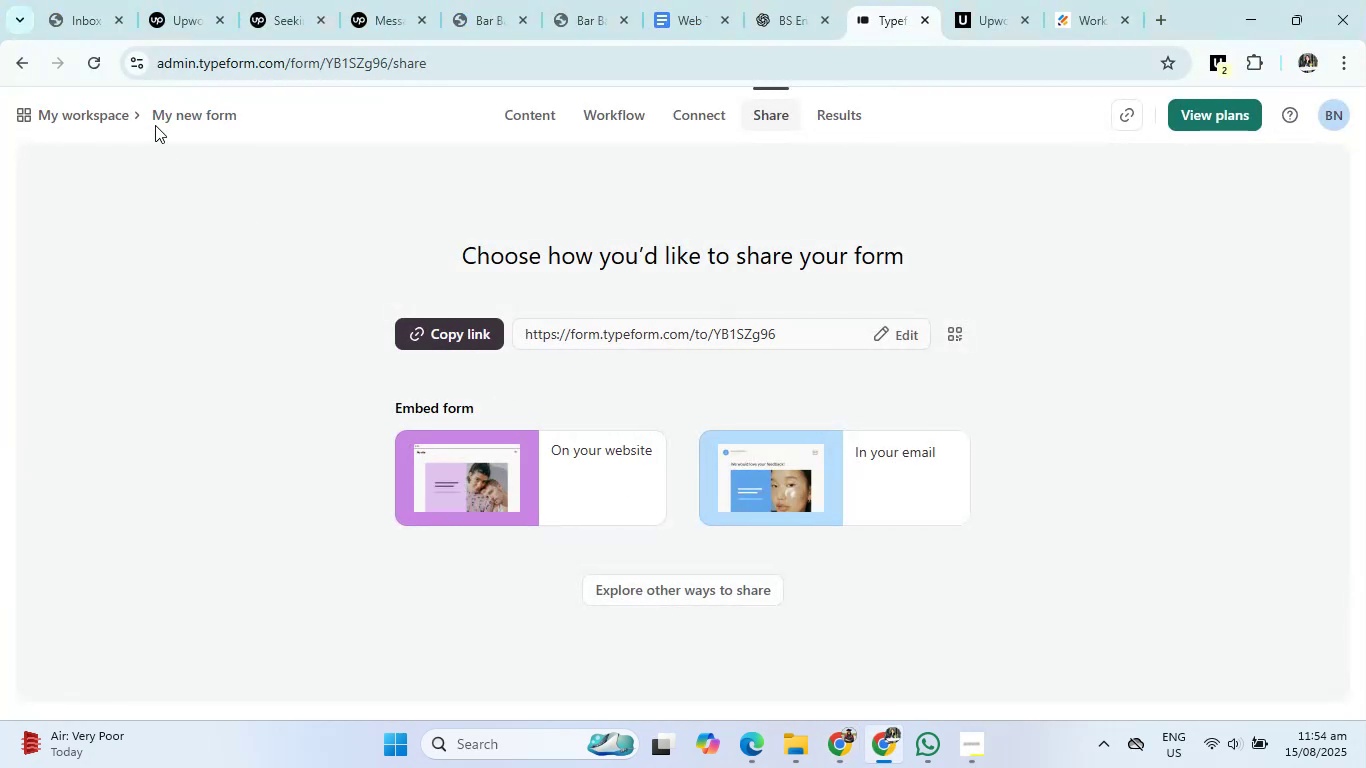 
left_click([105, 115])
 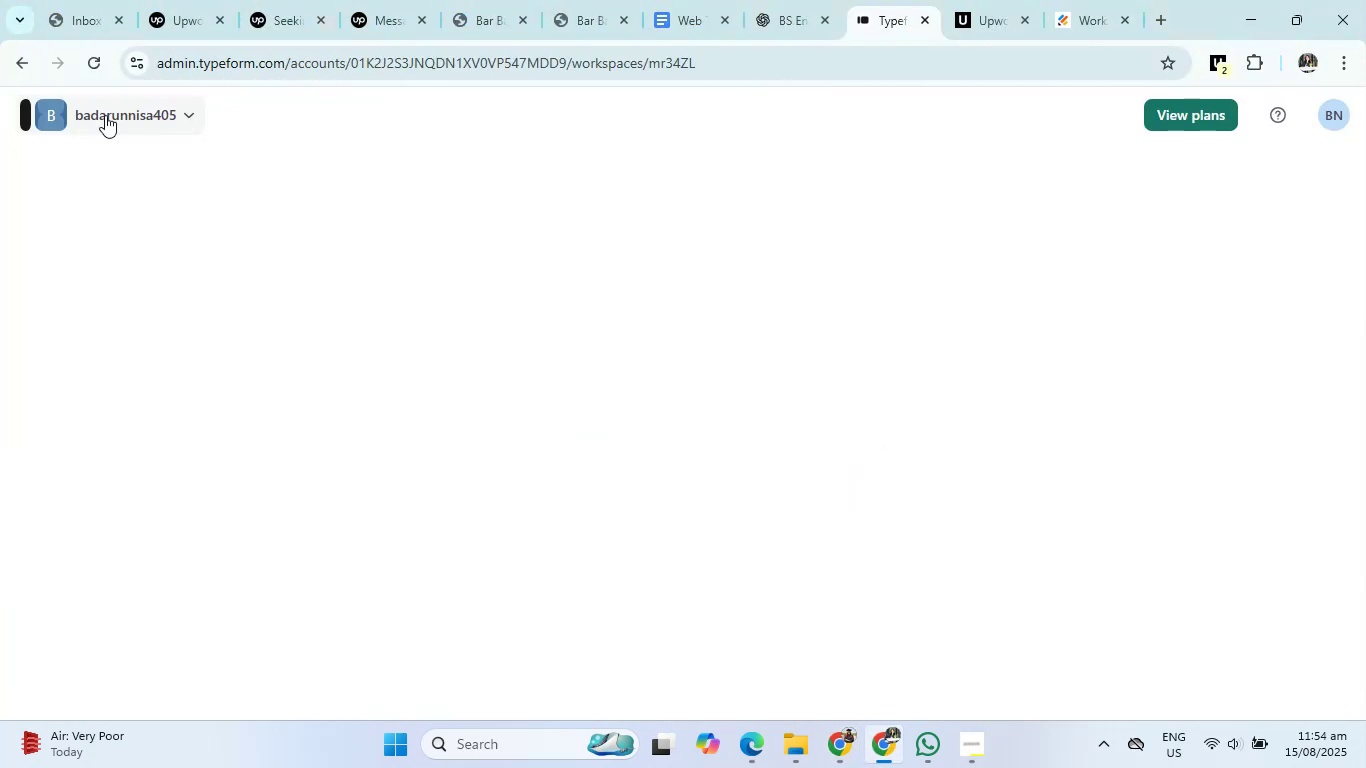 
mouse_move([999, 365])
 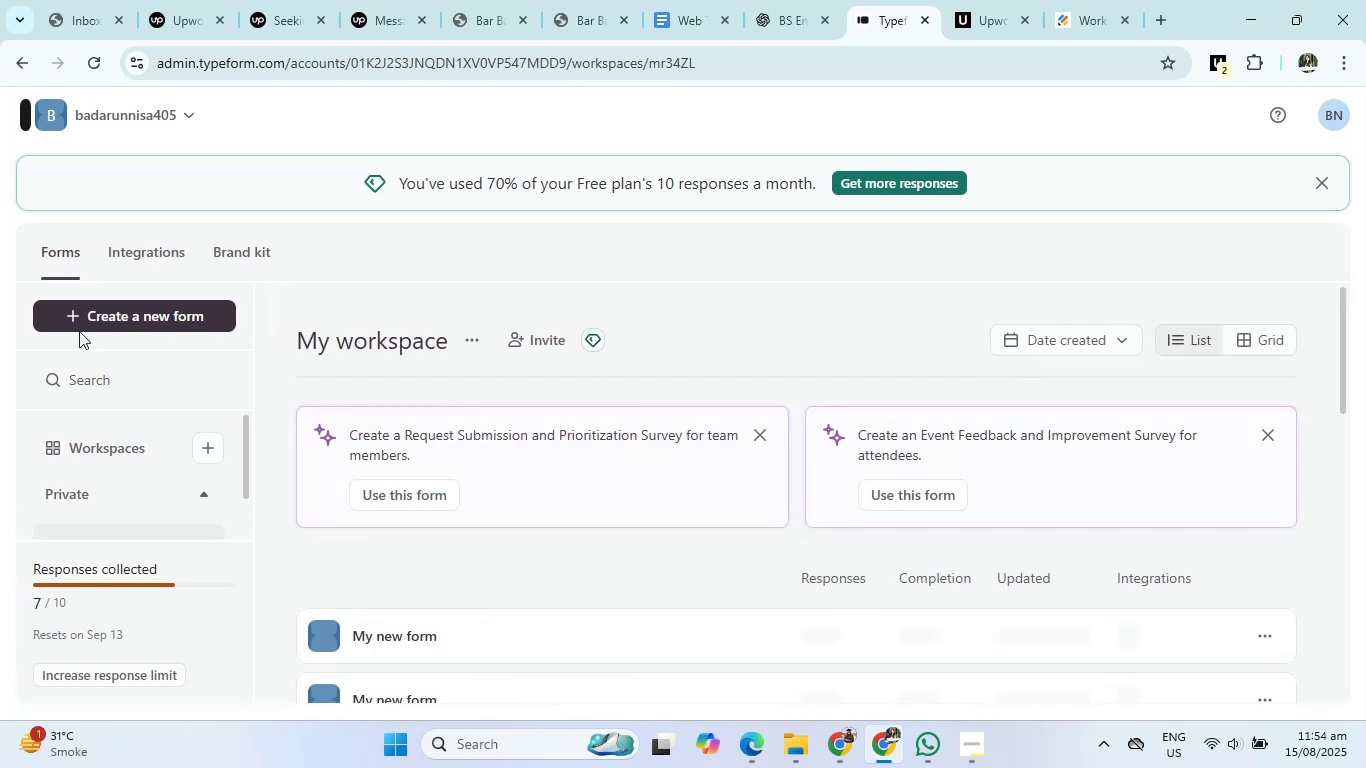 
left_click([107, 325])
 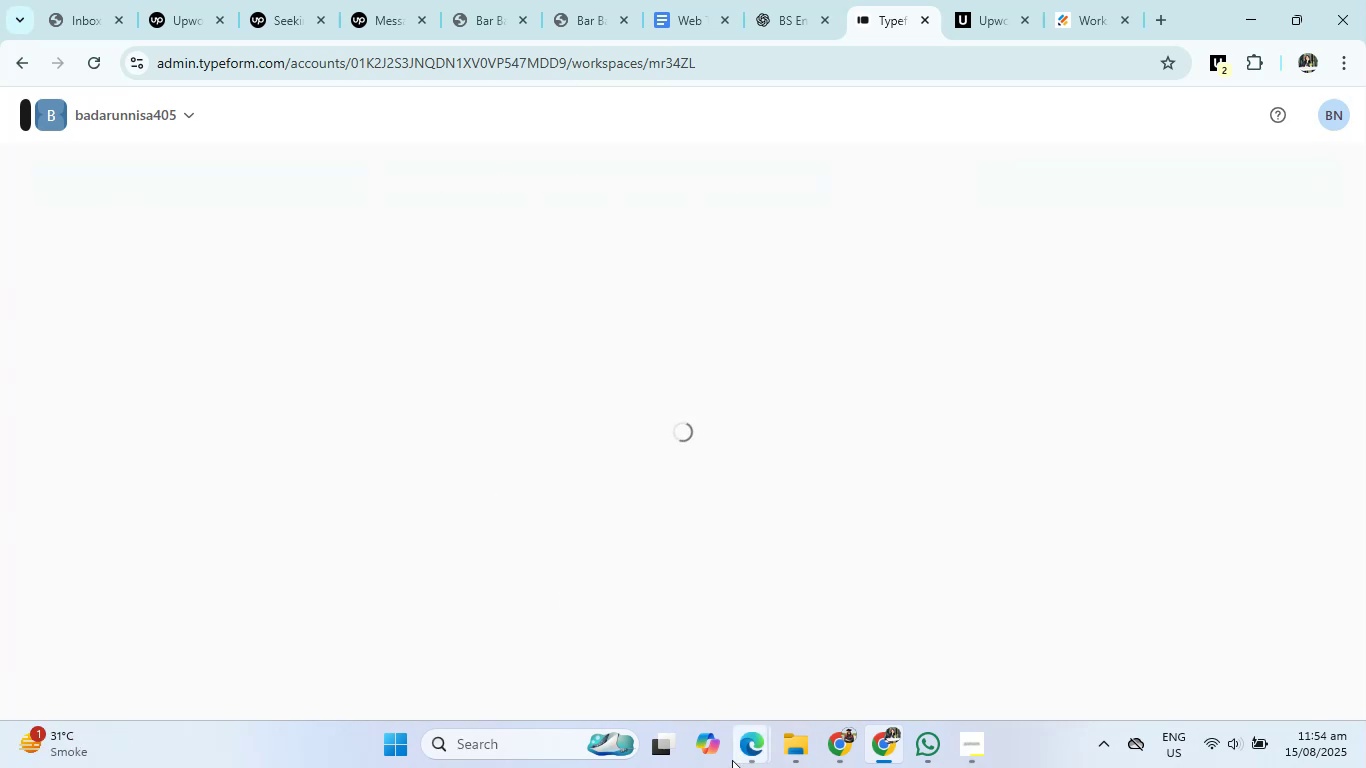 
double_click([688, 672])
 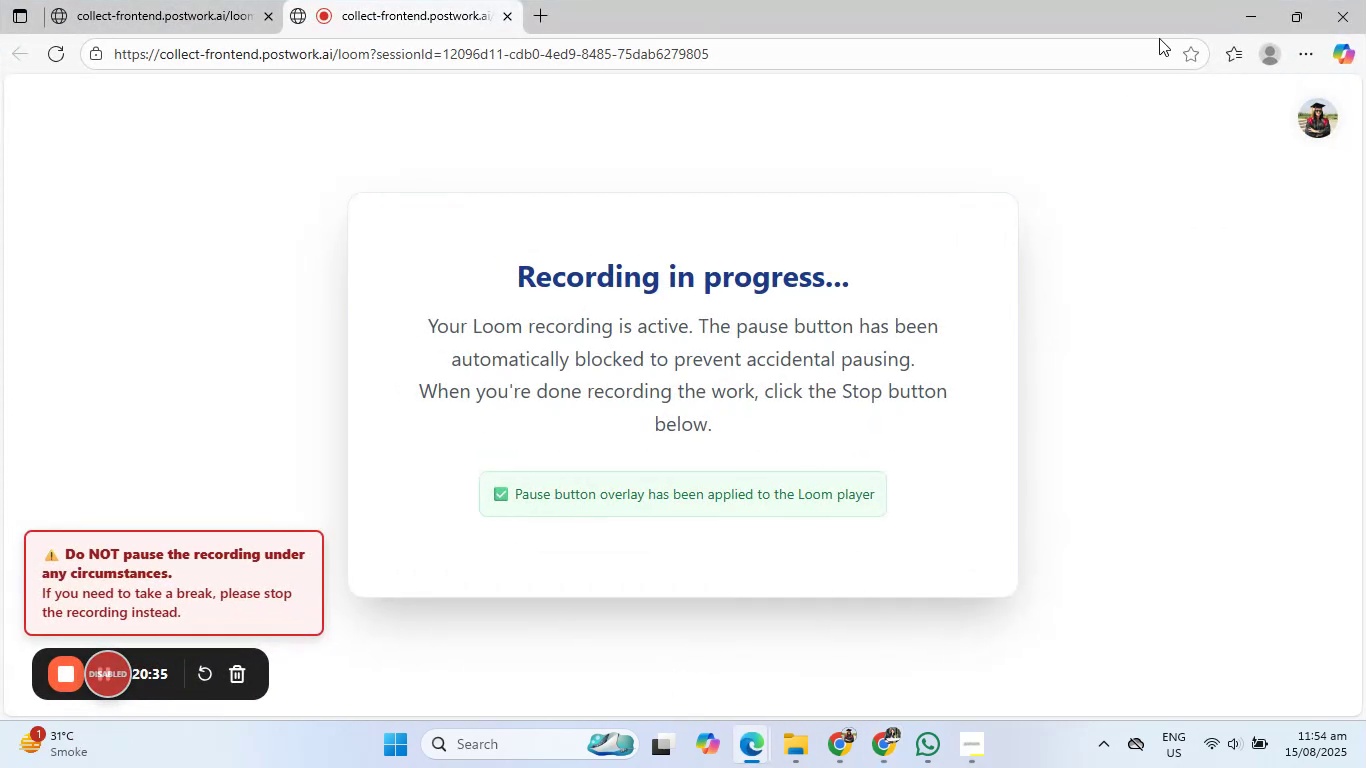 
left_click([1269, 0])
 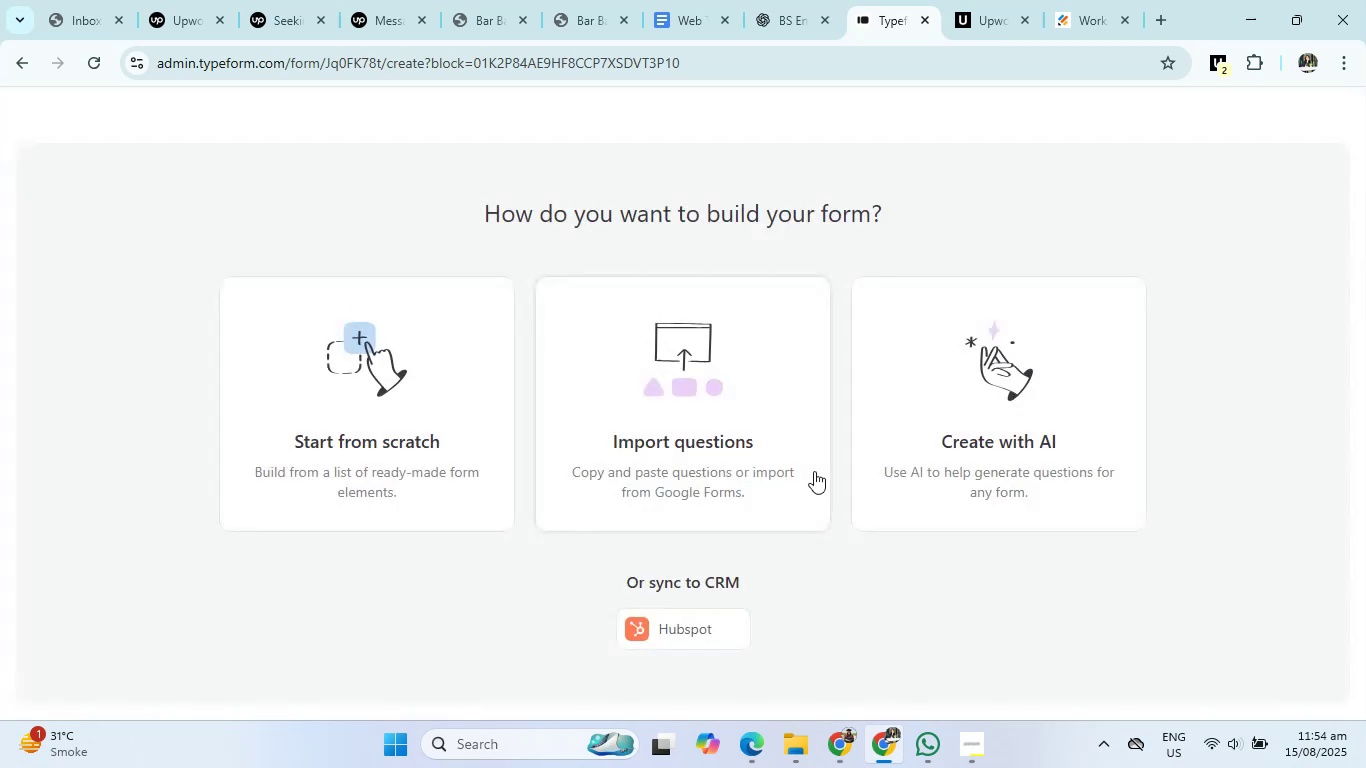 
wait(5.91)
 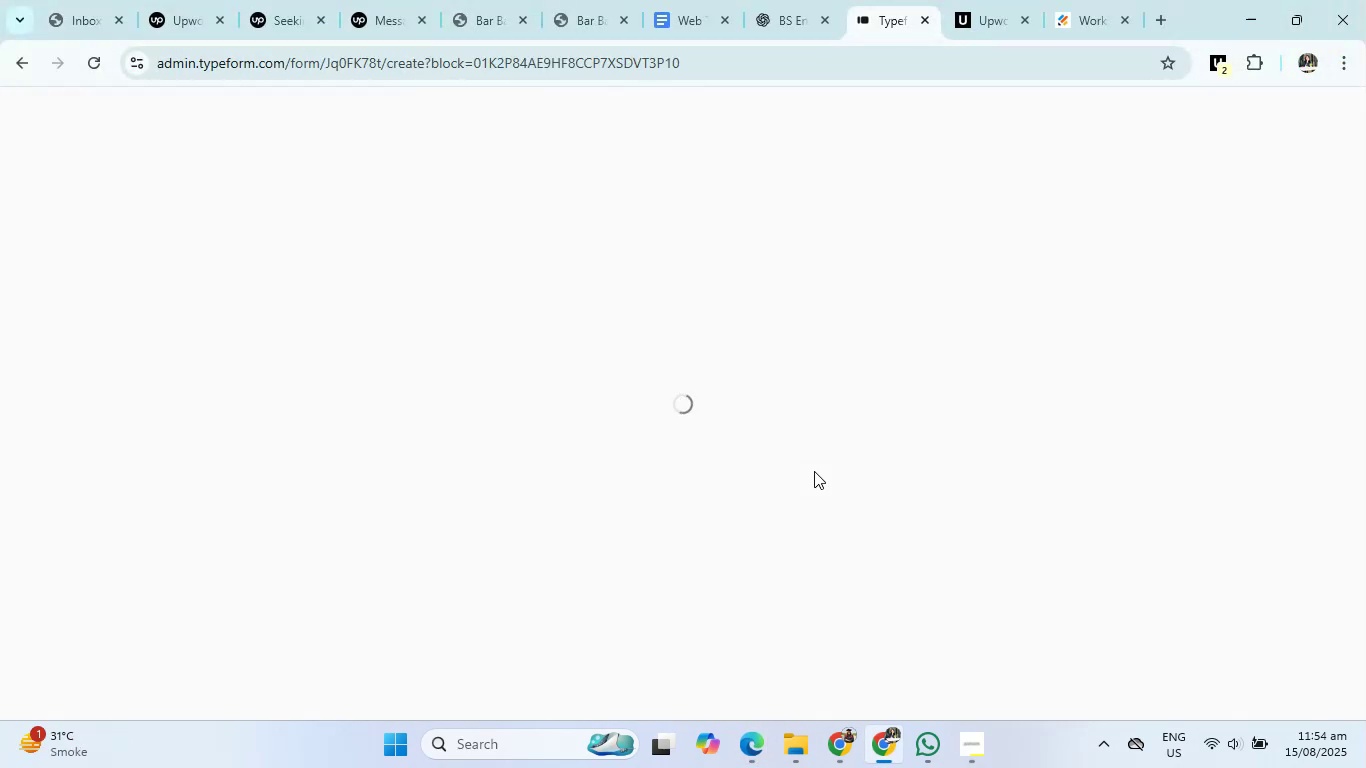 
left_click([367, 470])
 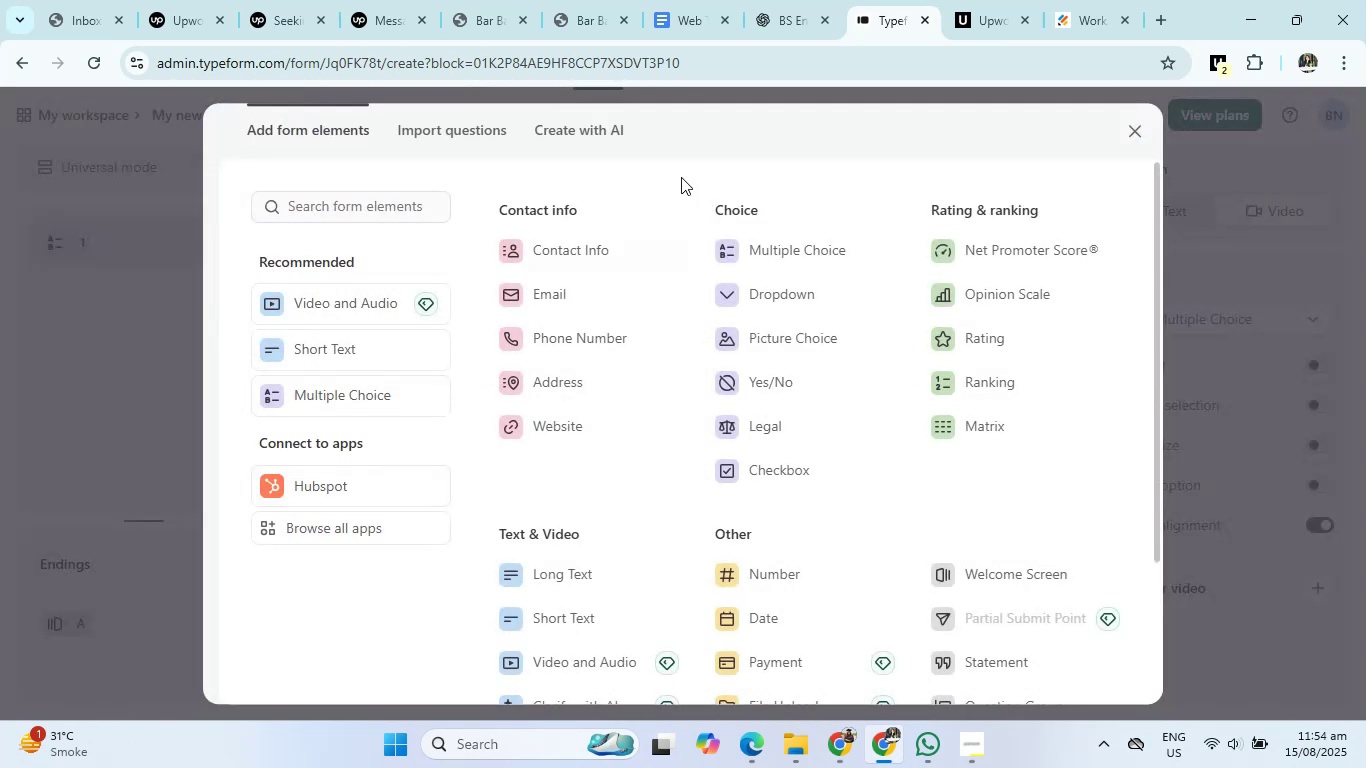 
left_click([786, 14])
 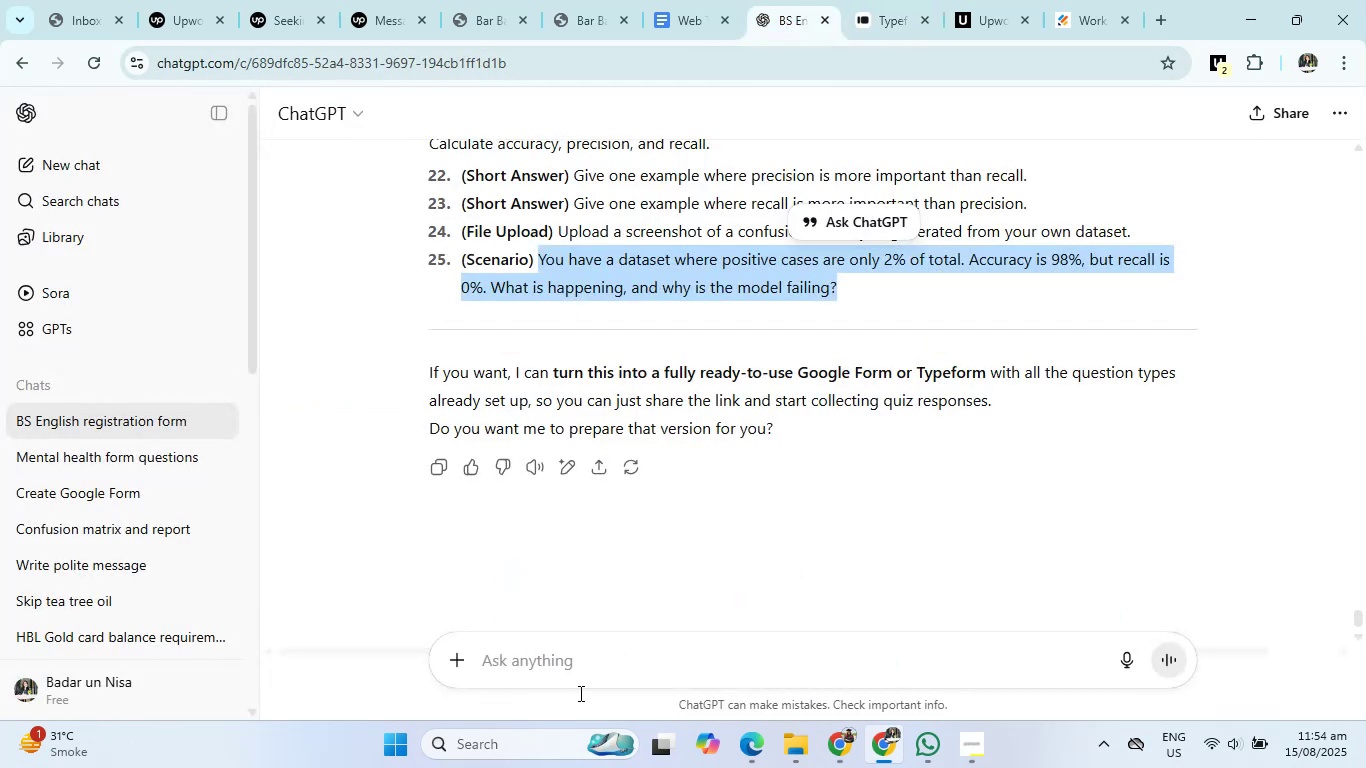 
left_click([599, 651])
 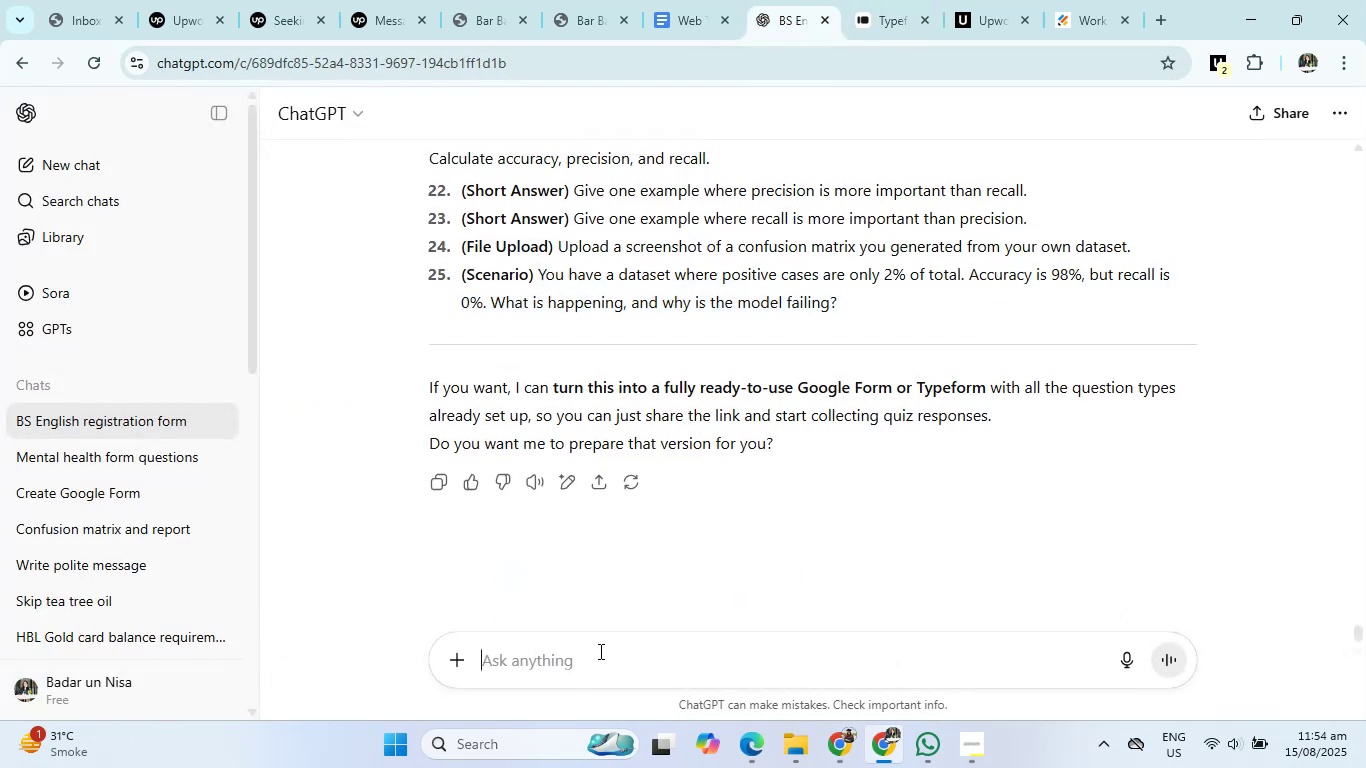 
type(create a quix fo)
key(Backspace)
key(Backspace)
key(Backspace)
key(Backspace)
key(Backspace)
type(z )
key(Backspace)
key(Backspace)
type(iz for CNN model traning)
 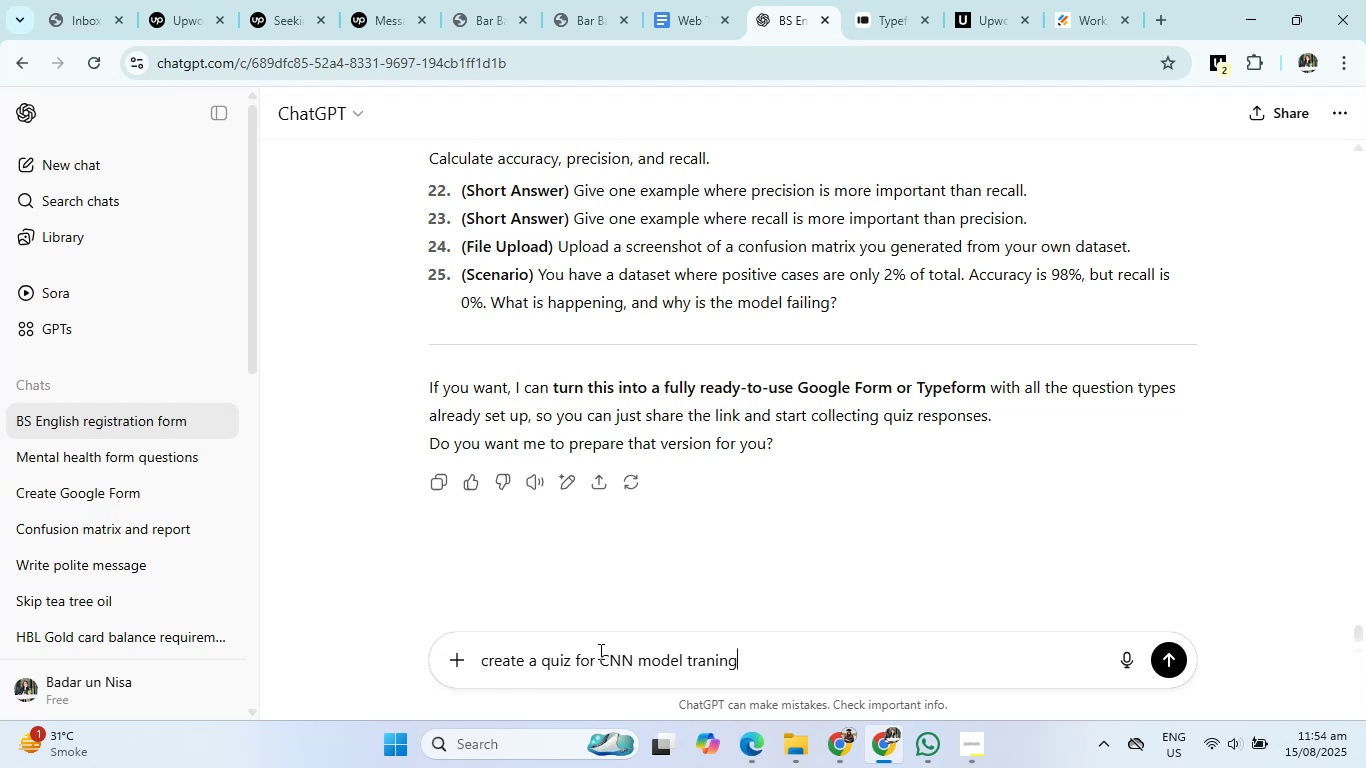 
 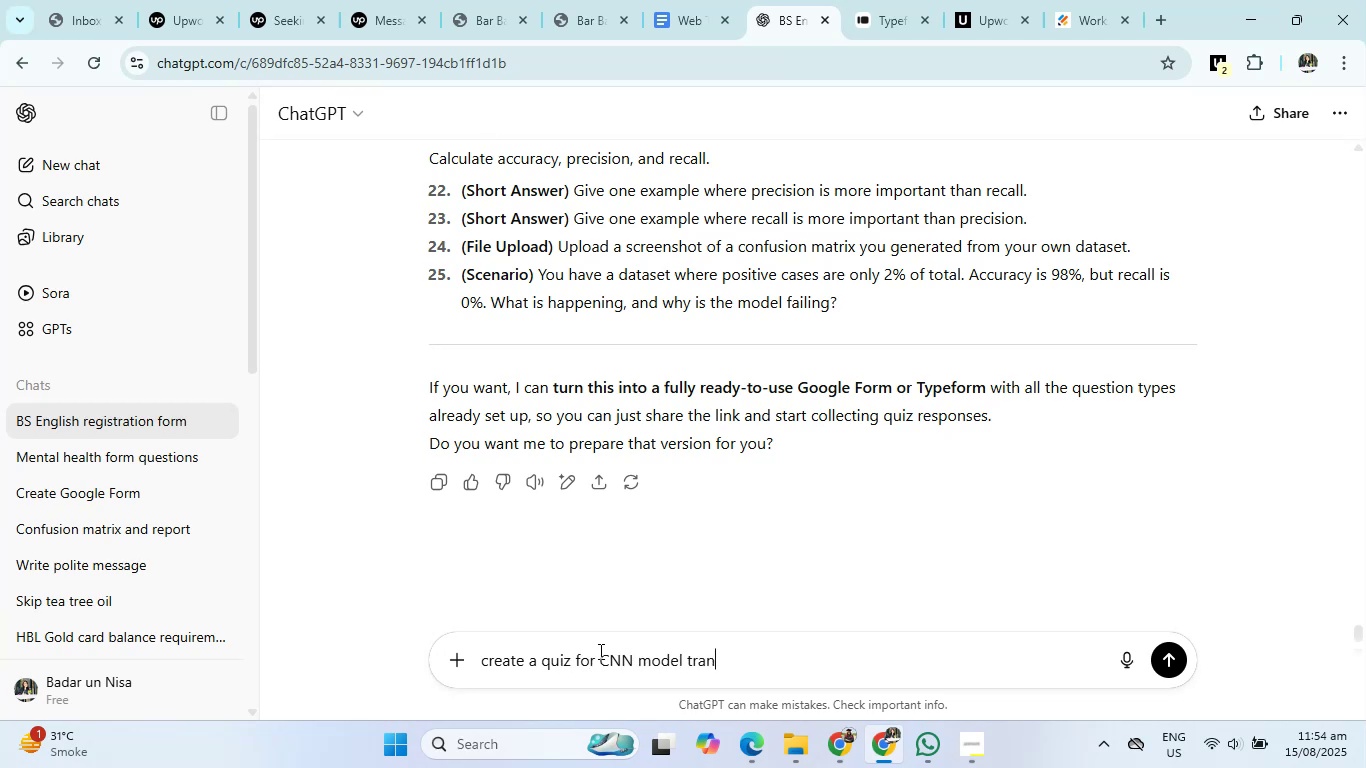 
key(Enter)
 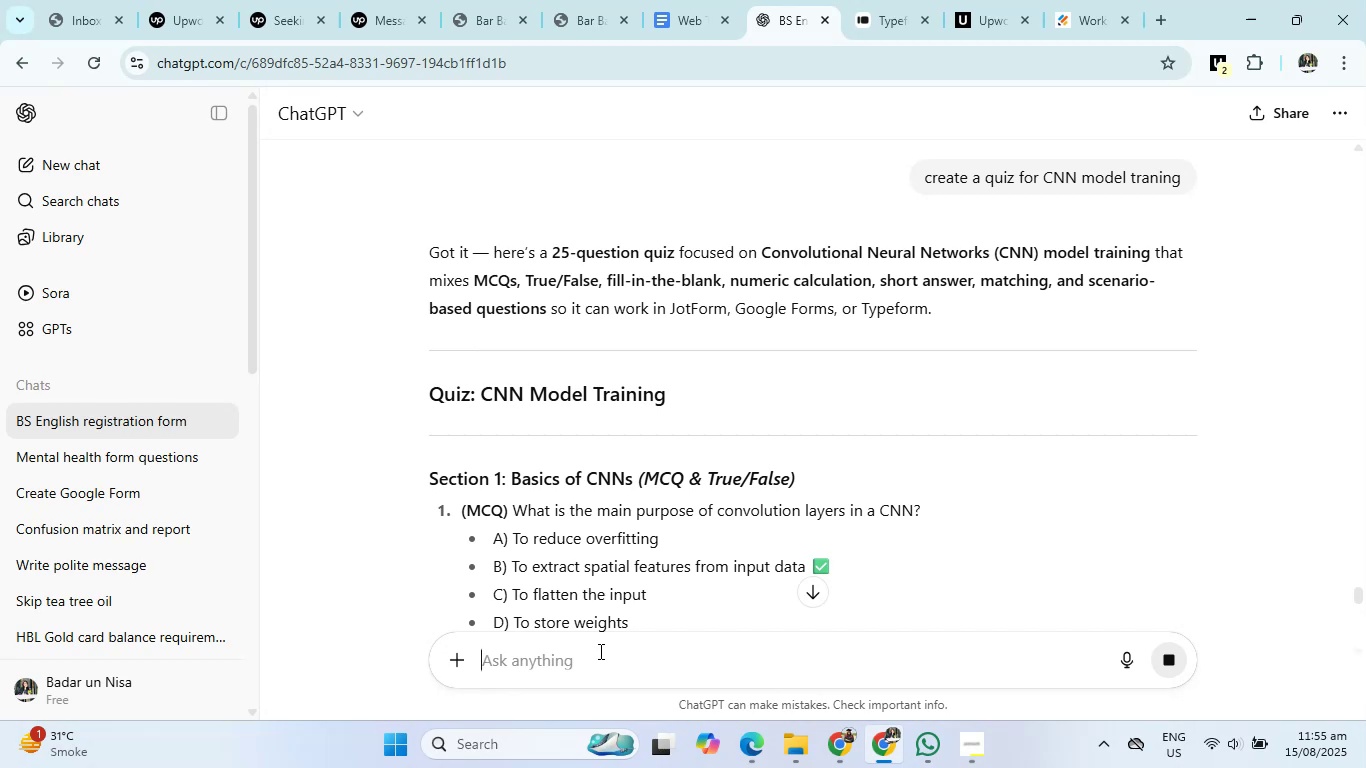 
wait(27.65)
 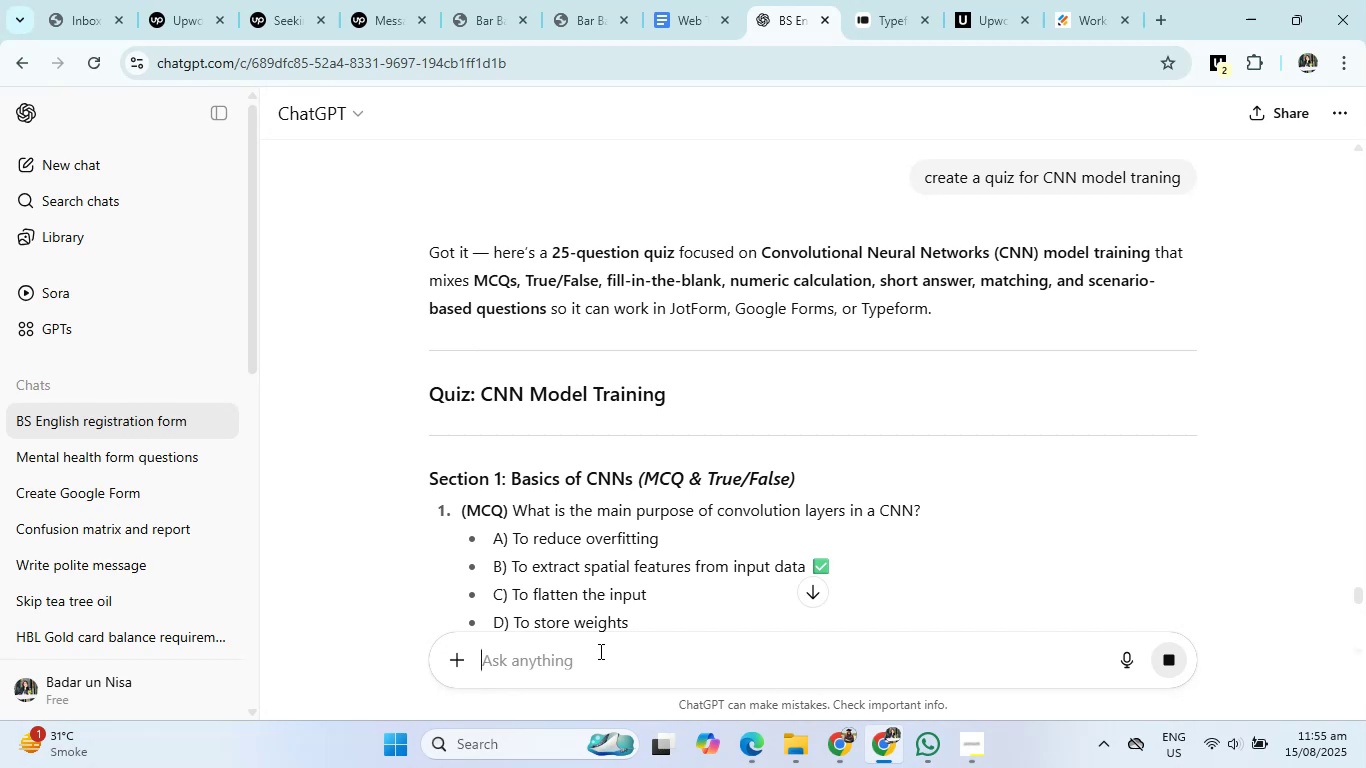 
scroll: coordinate [678, 536], scroll_direction: down, amount: 52.0
 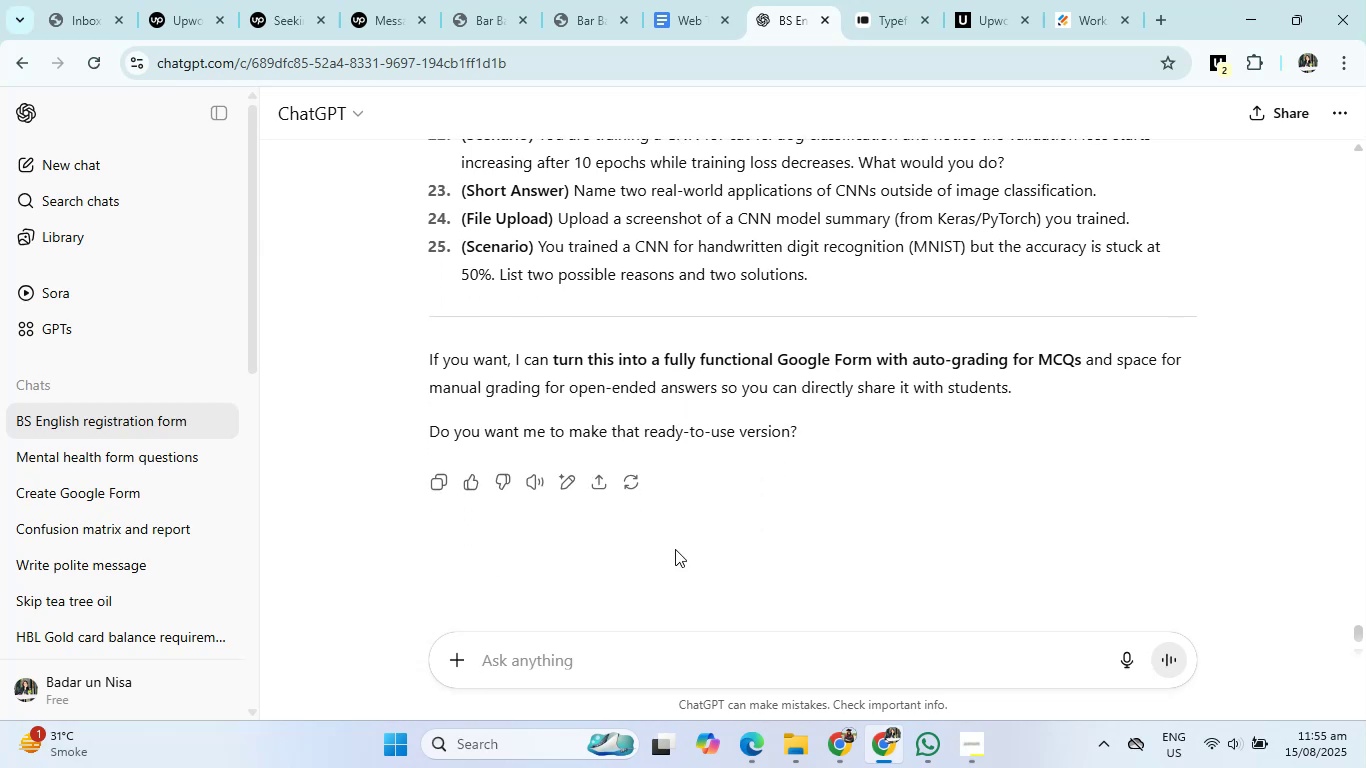 
scroll: coordinate [920, 340], scroll_direction: up, amount: 20.0
 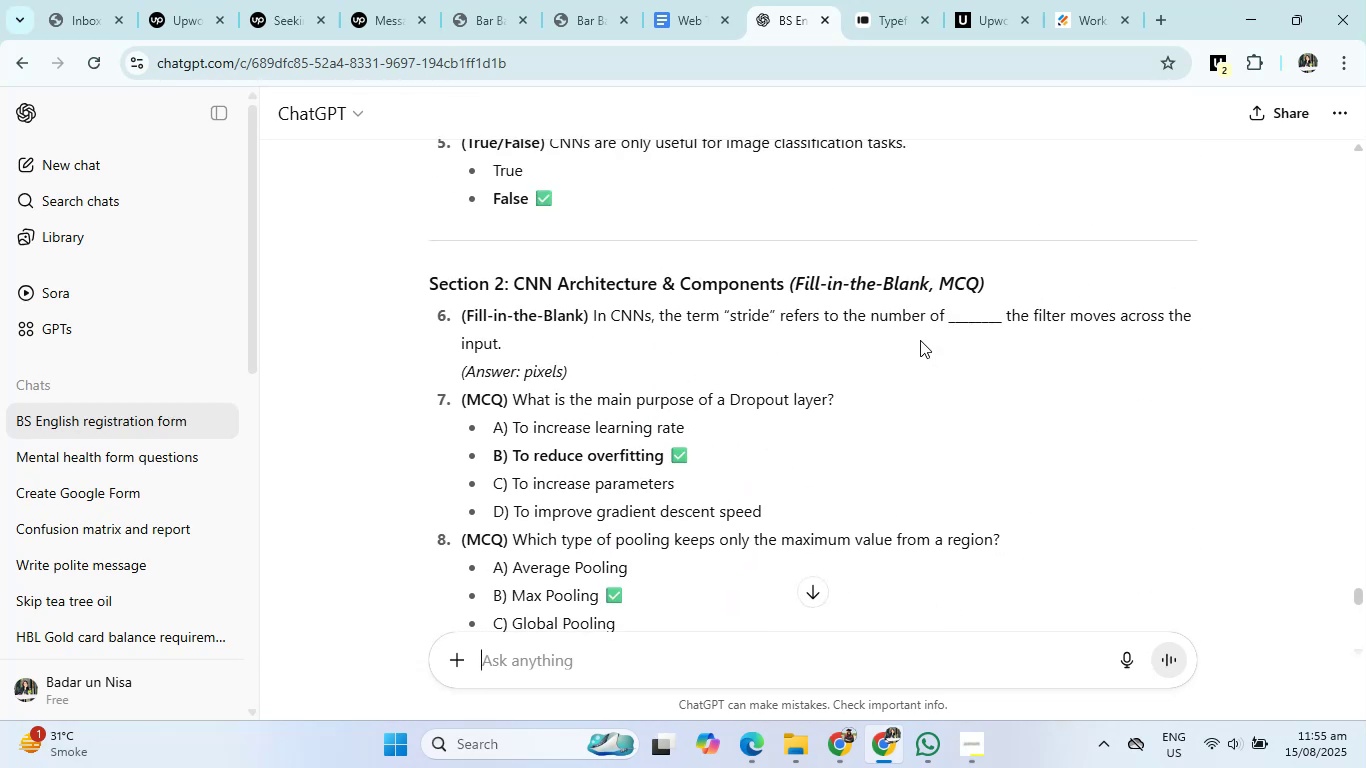 
scroll: coordinate [920, 340], scroll_direction: none, amount: 0.0
 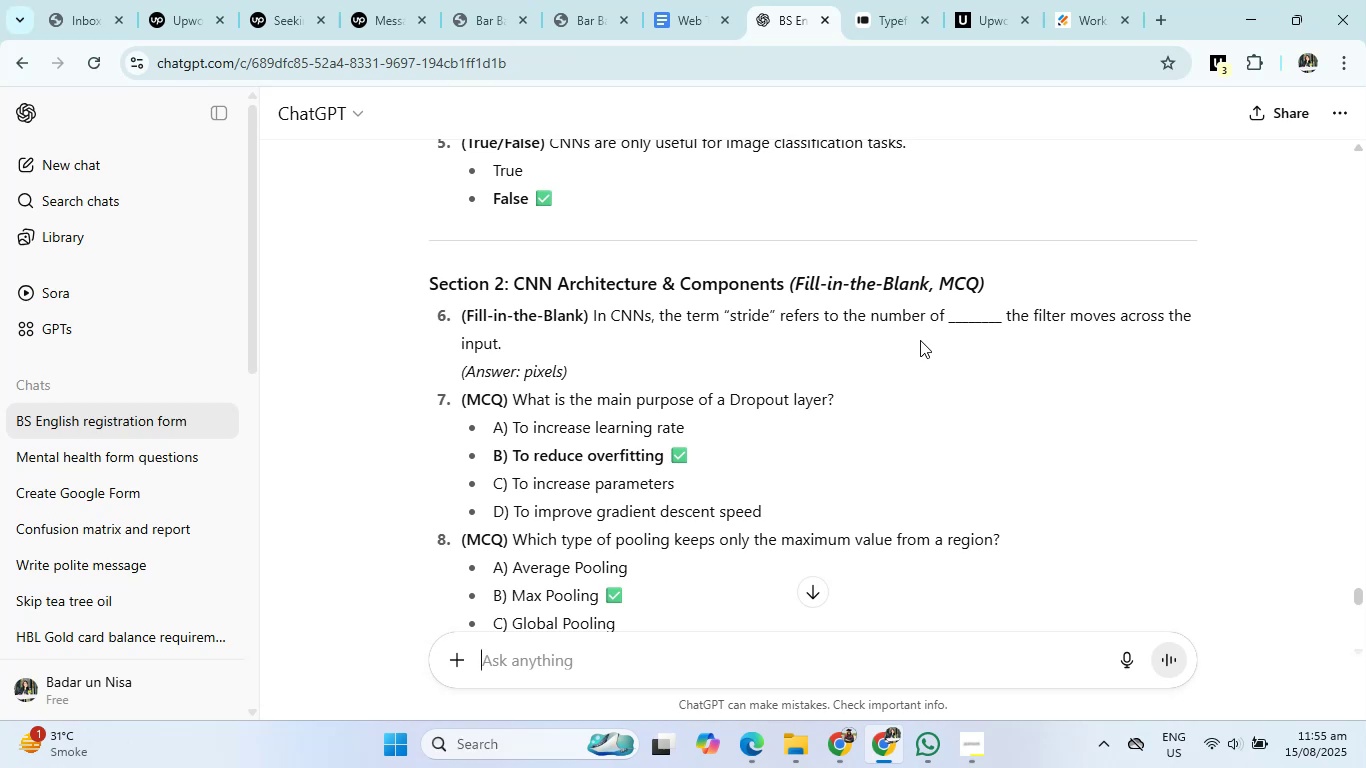 
wait(12.84)
 